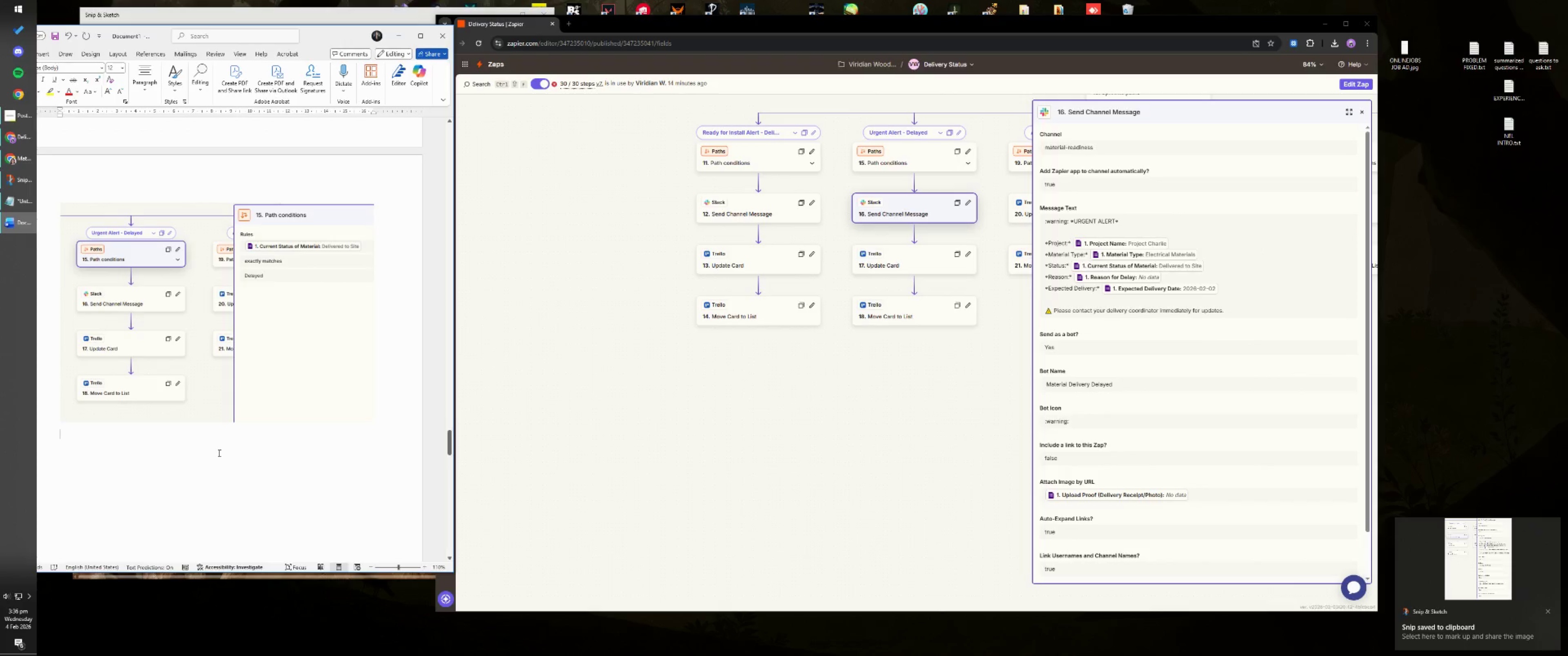 
key(Control+V)
 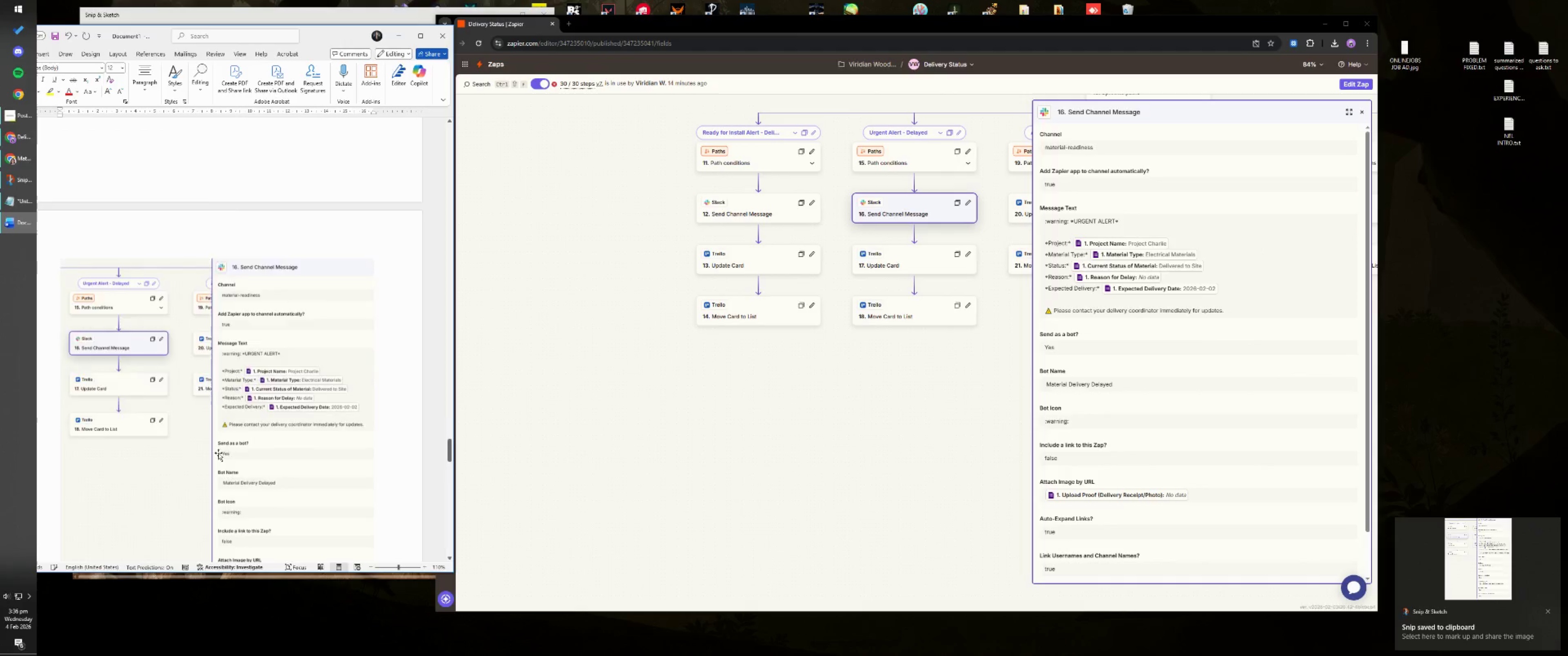 
left_click([224, 478])
 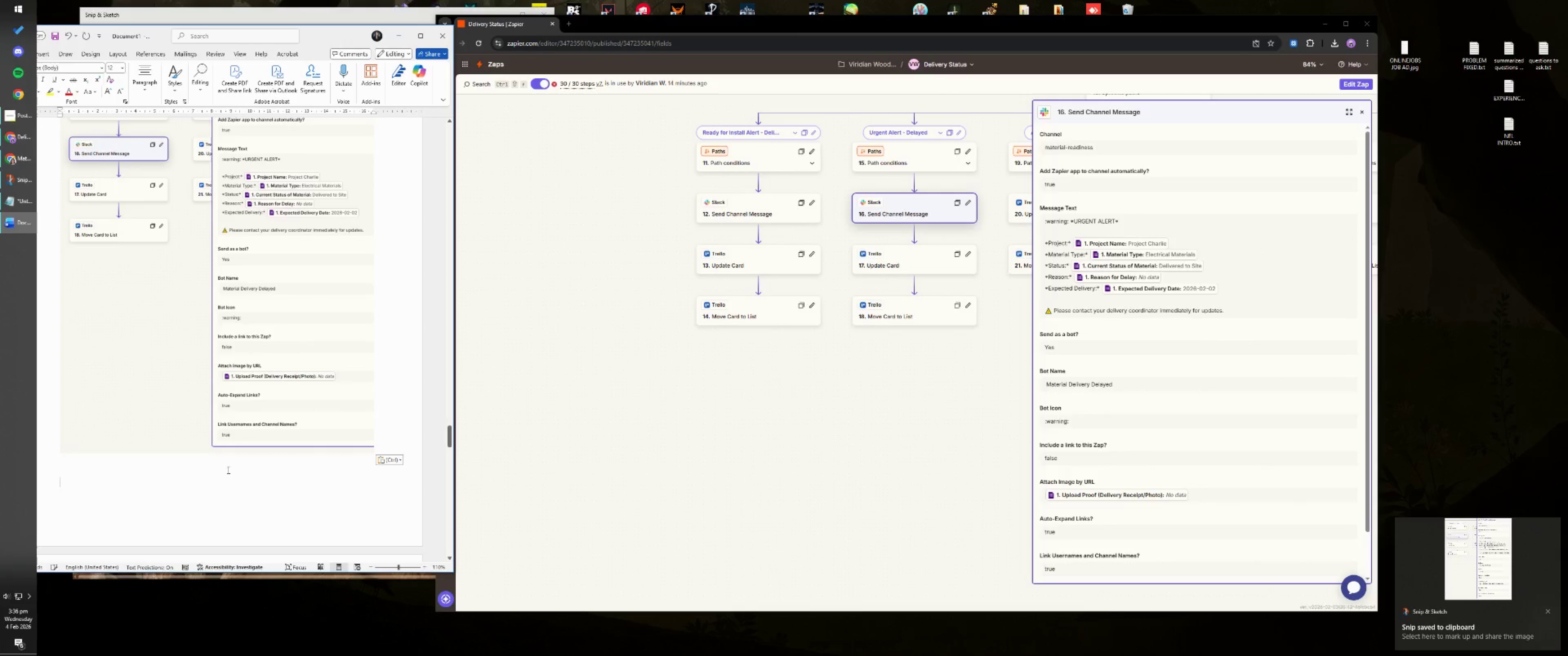 
scroll: coordinate [277, 458], scroll_direction: down, amount: 3.0
 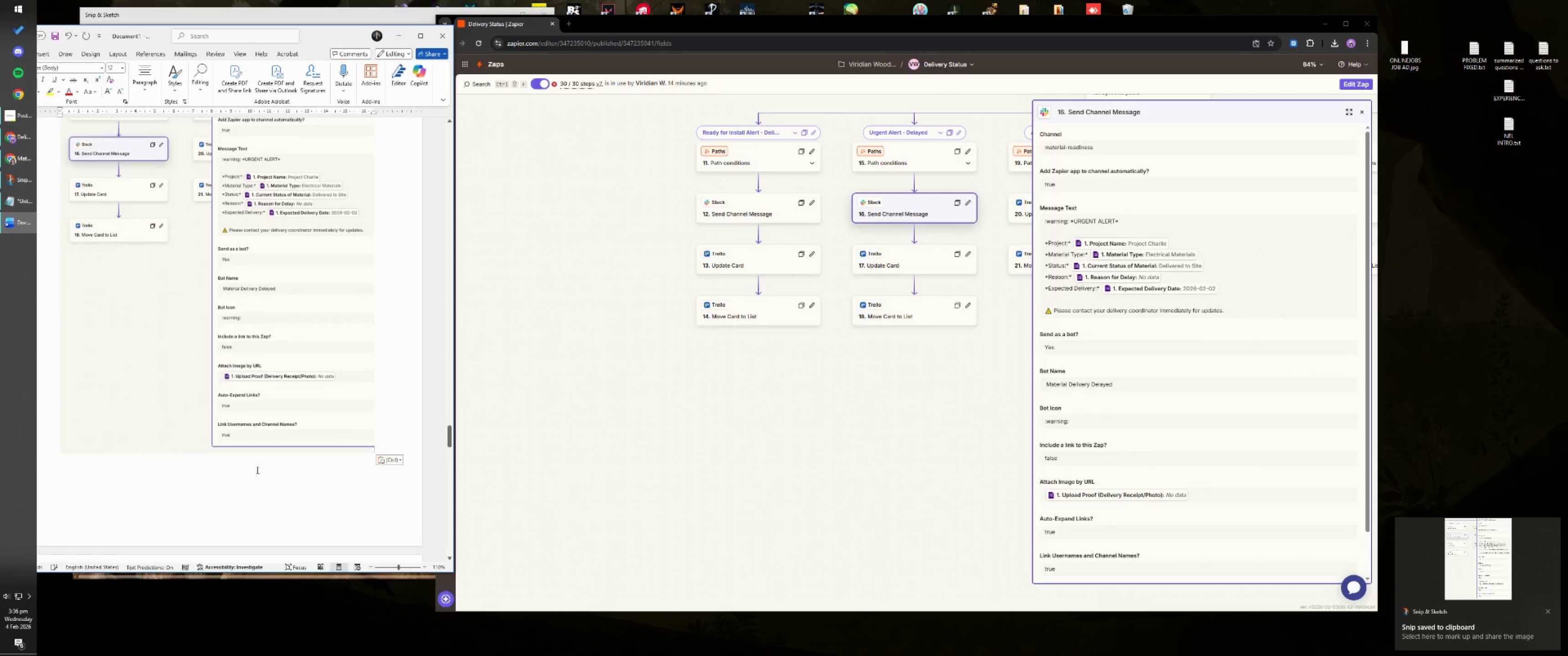 
left_click([227, 469])
 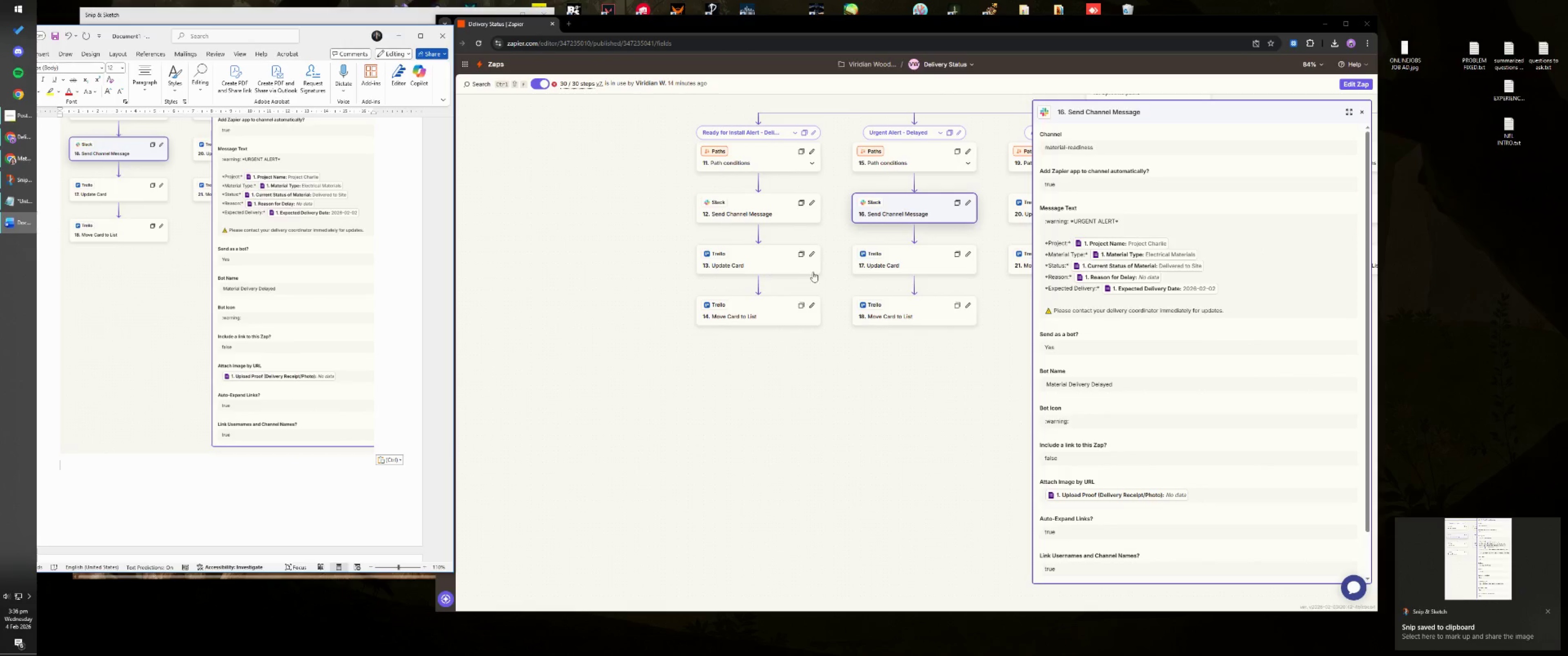 
left_click([911, 267])
 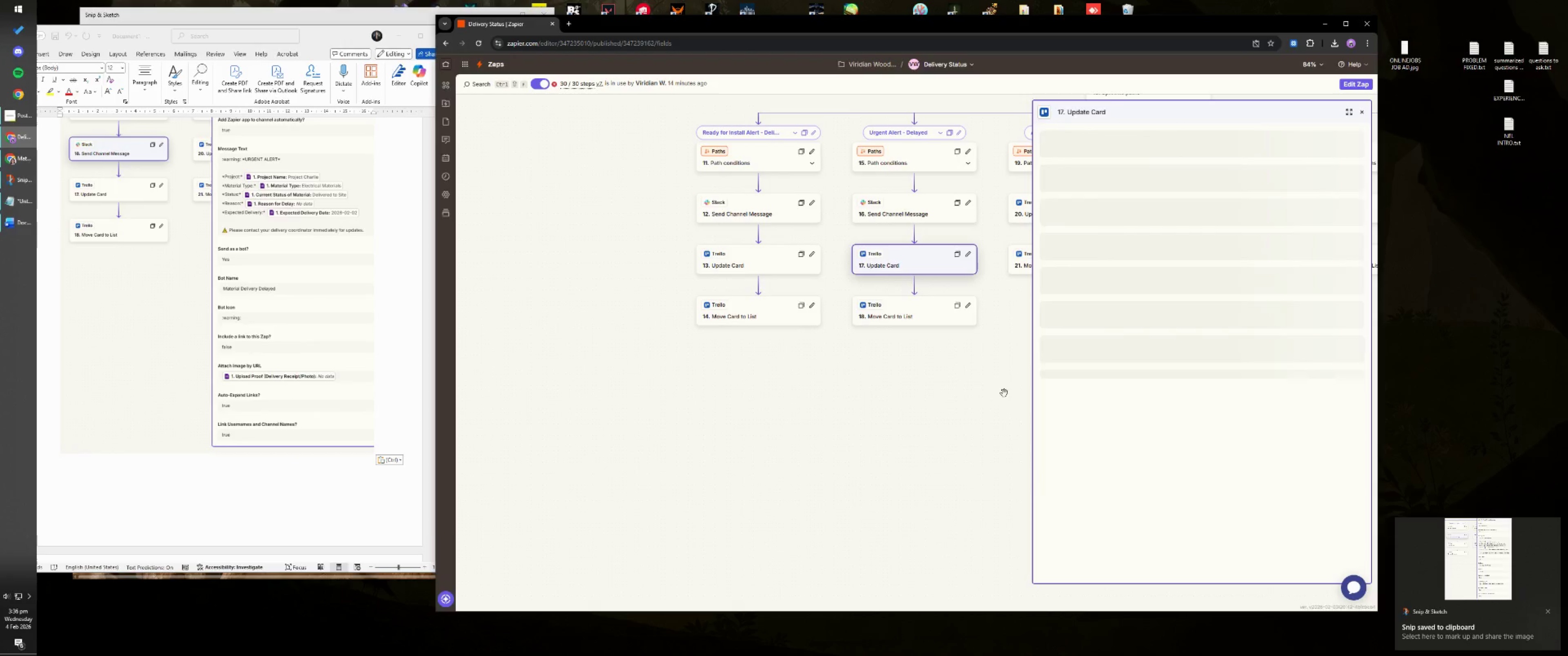 
key(Meta+MetaLeft)
 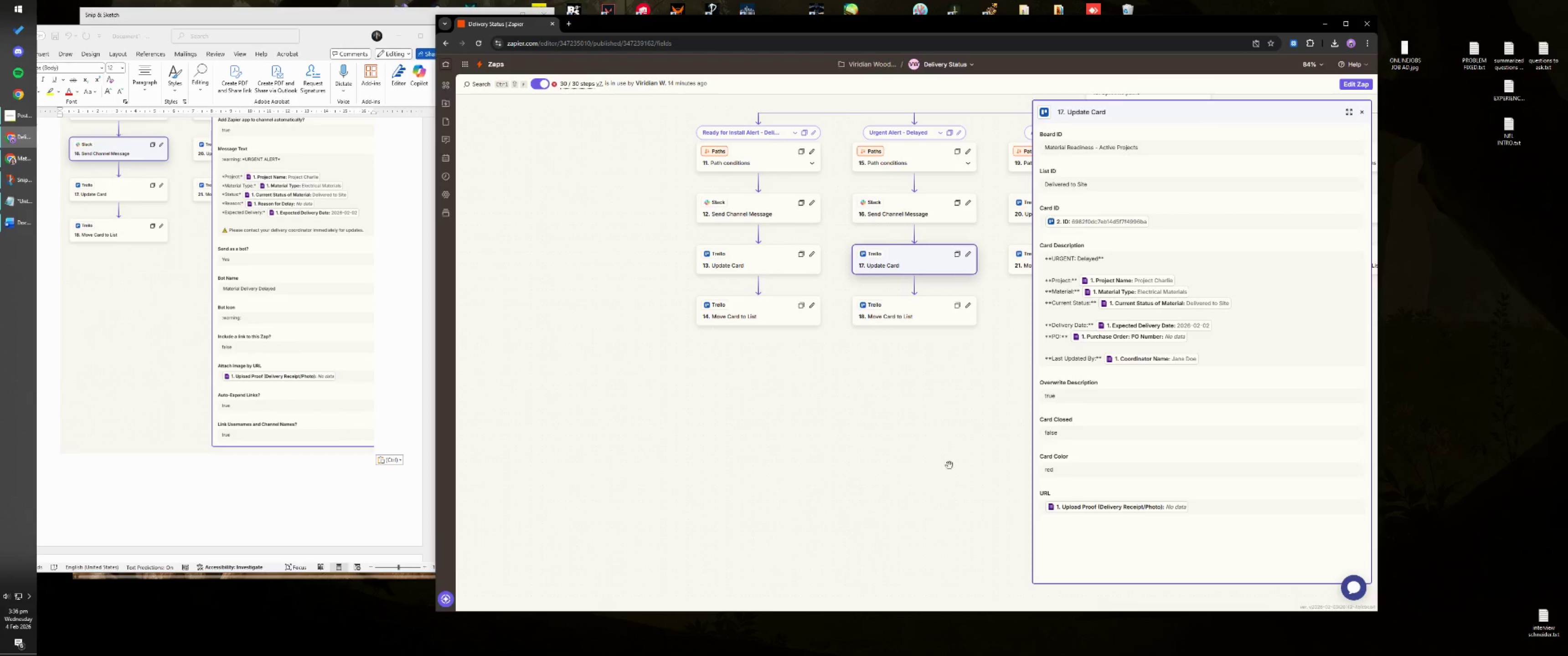 
key(Meta+Shift+ShiftLeft)
 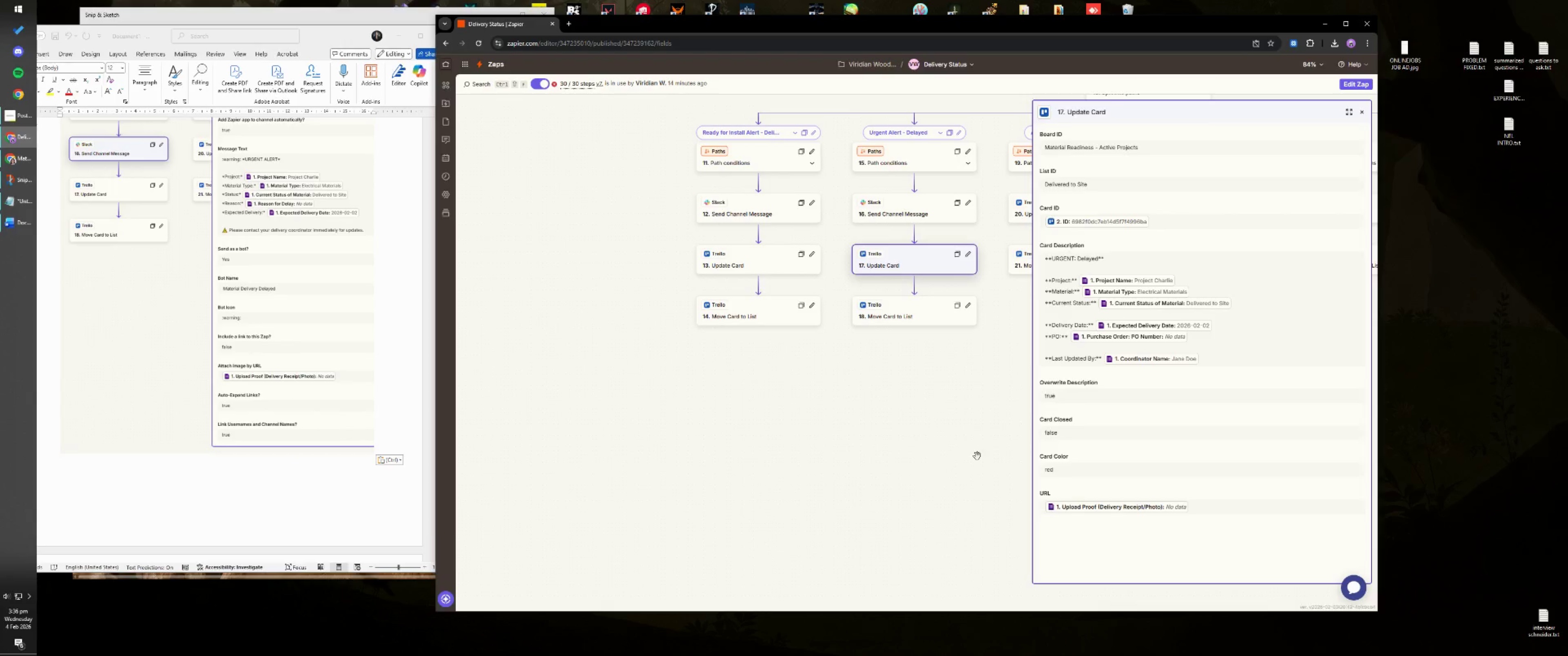 
key(Meta+Shift+S)
 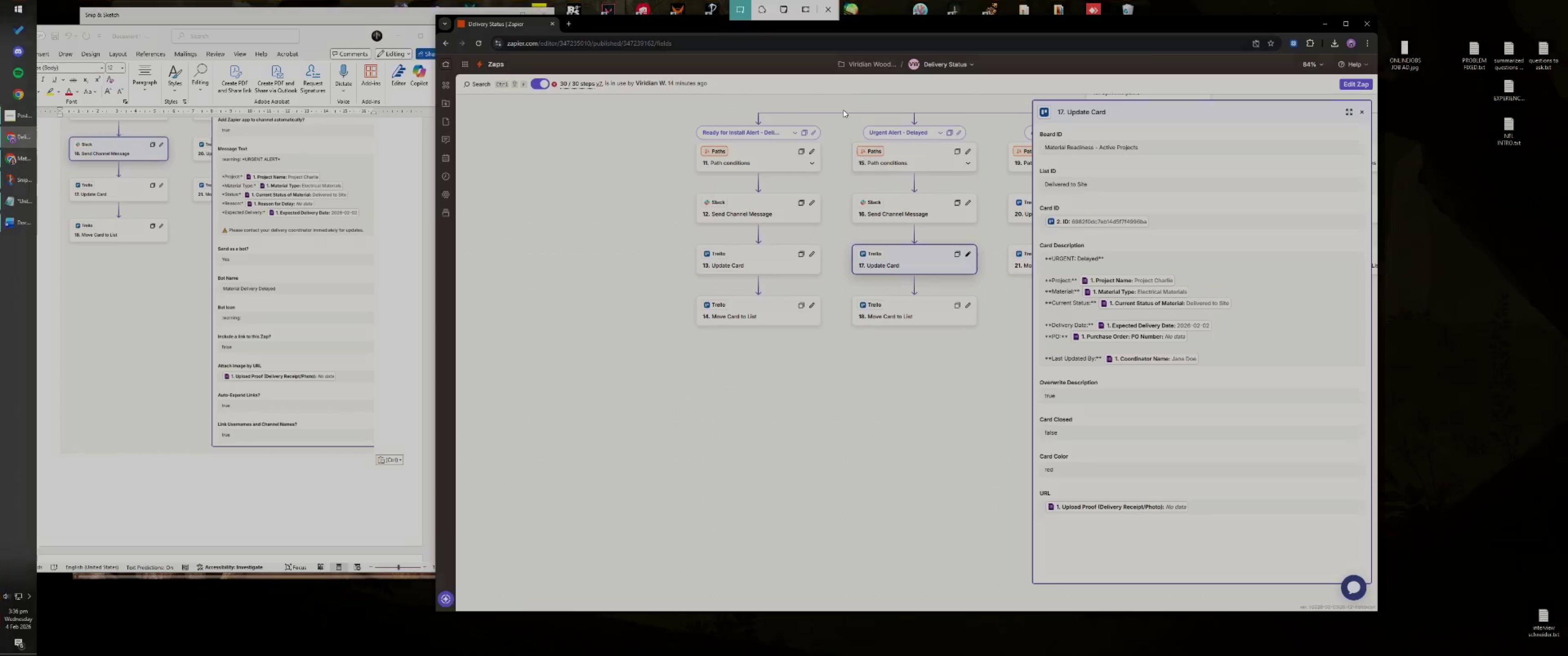 
left_click_drag(start_coordinate=[839, 95], to_coordinate=[1231, 551])
 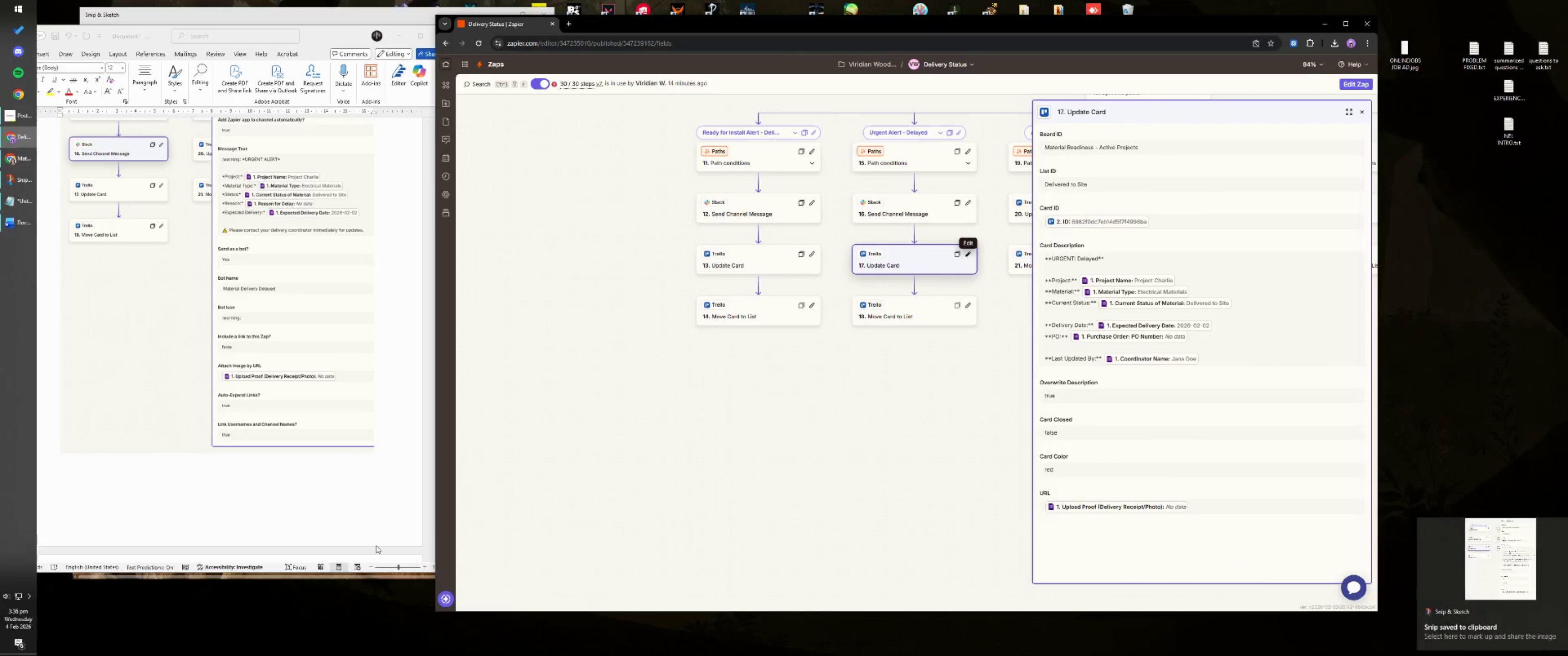 
left_click([270, 467])
 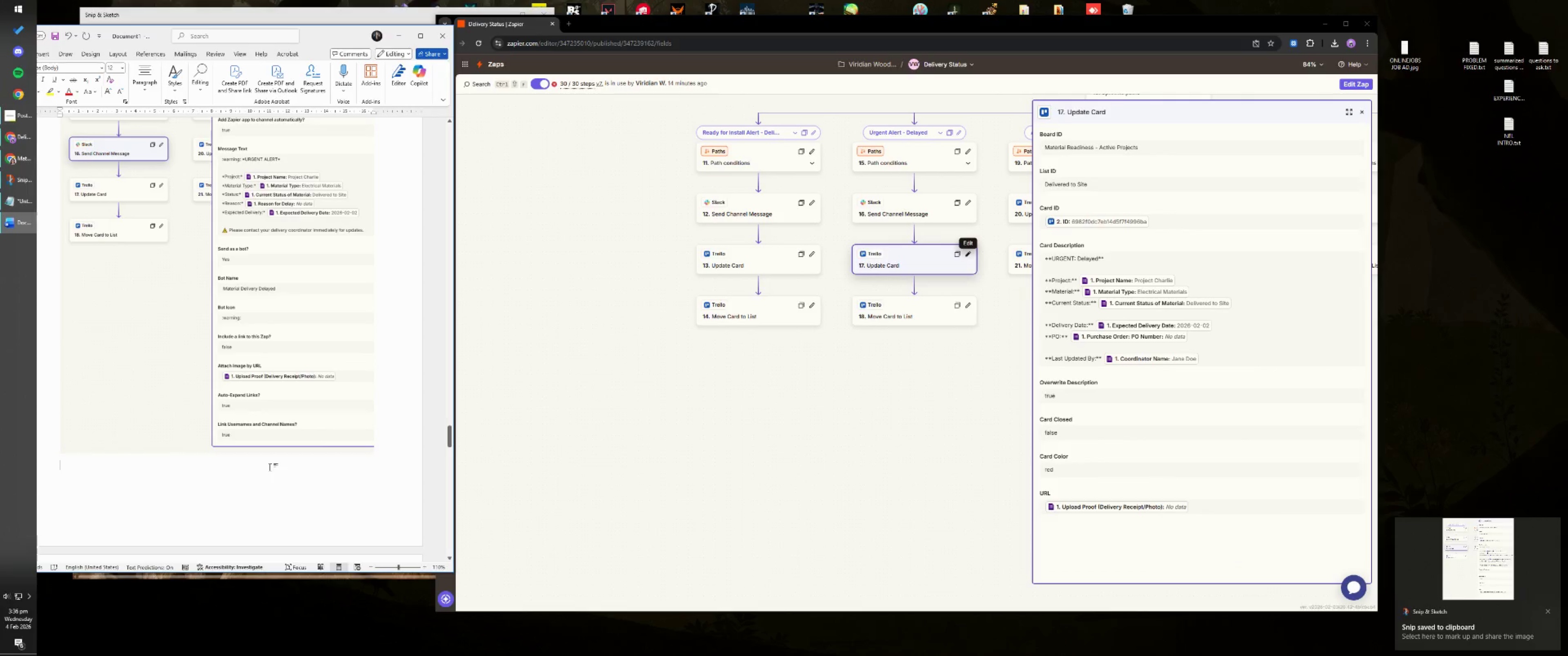 
key(Control+ControlLeft)
 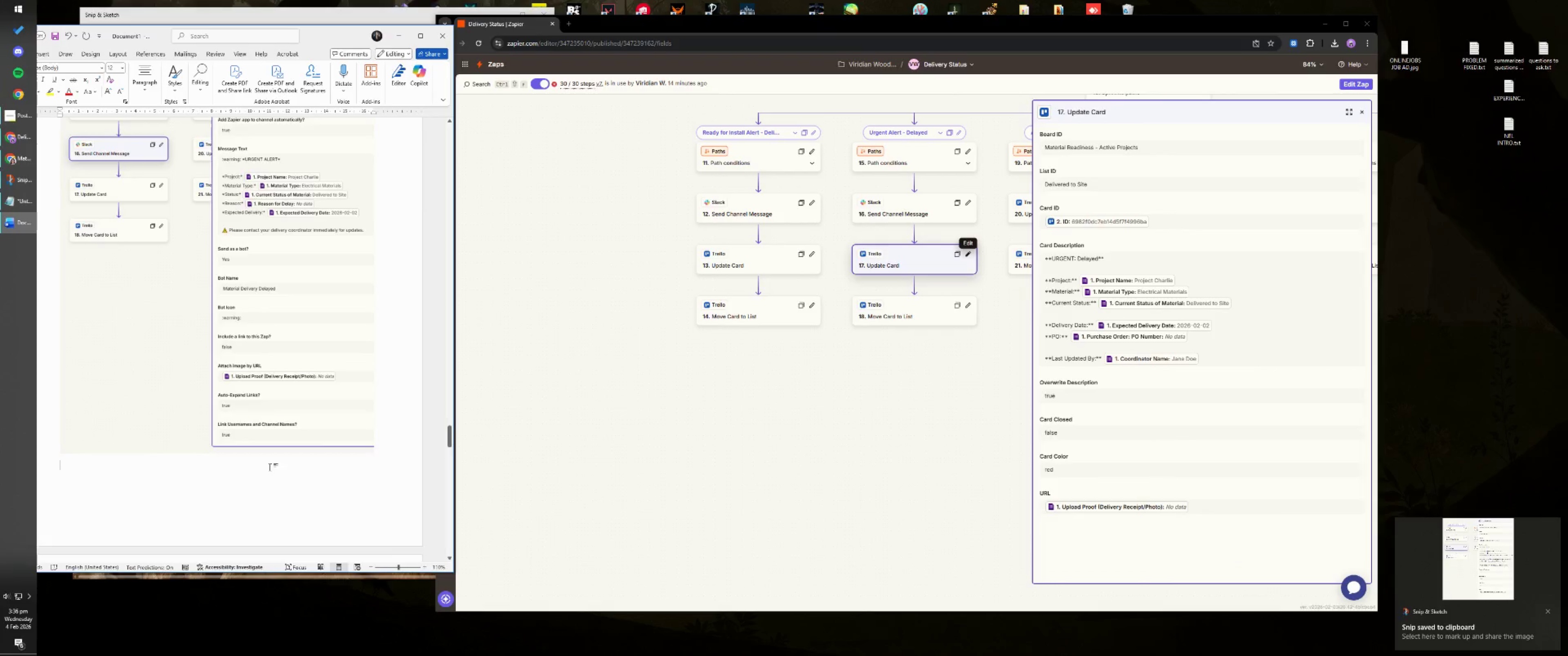 
key(Control+V)
 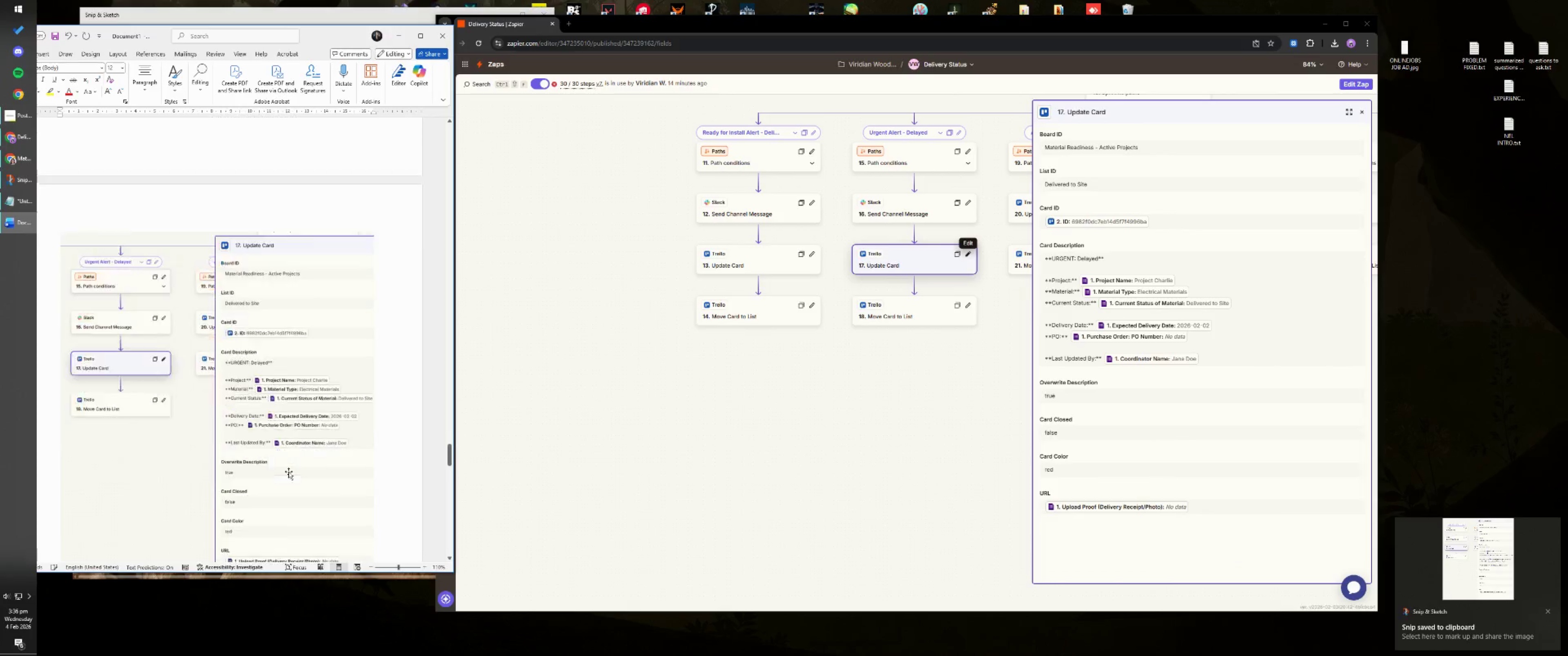 
scroll: coordinate [292, 466], scroll_direction: down, amount: 6.0
 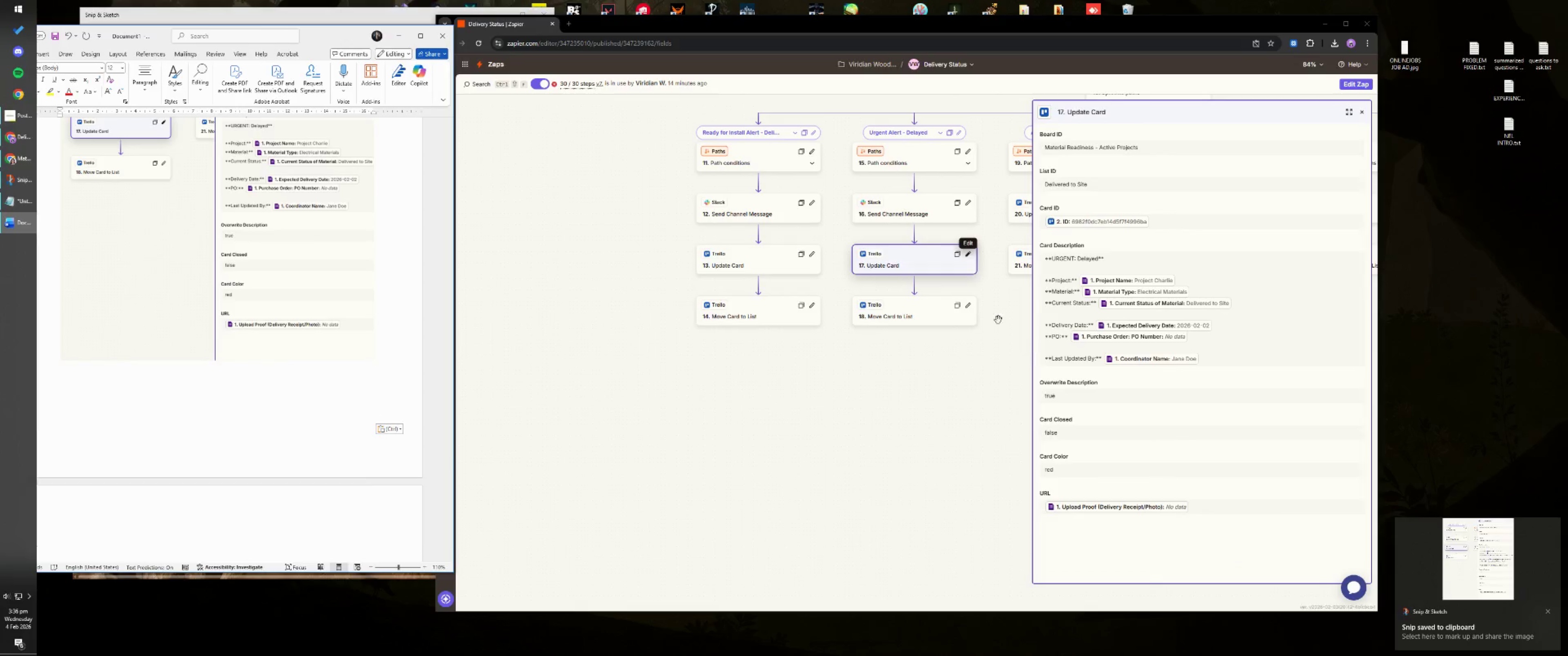 
left_click([900, 315])
 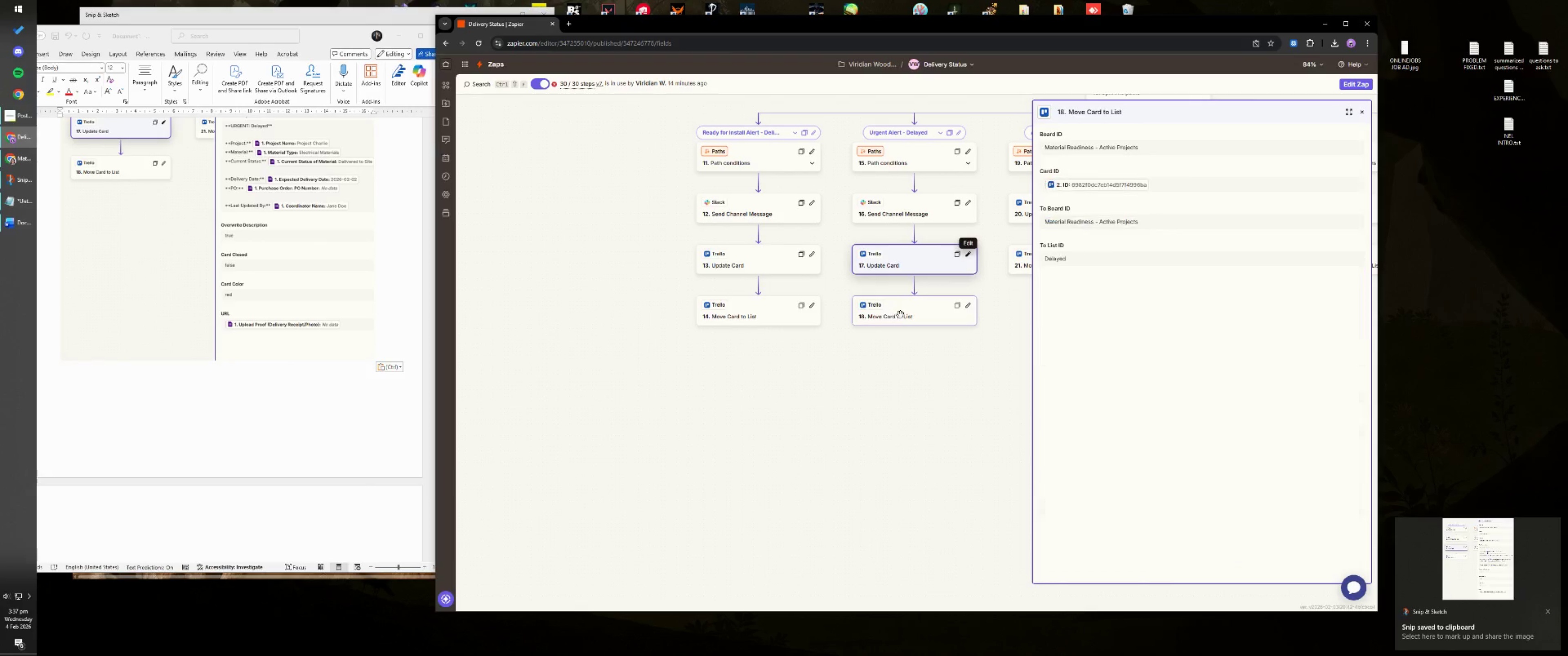 
key(Meta+MetaLeft)
 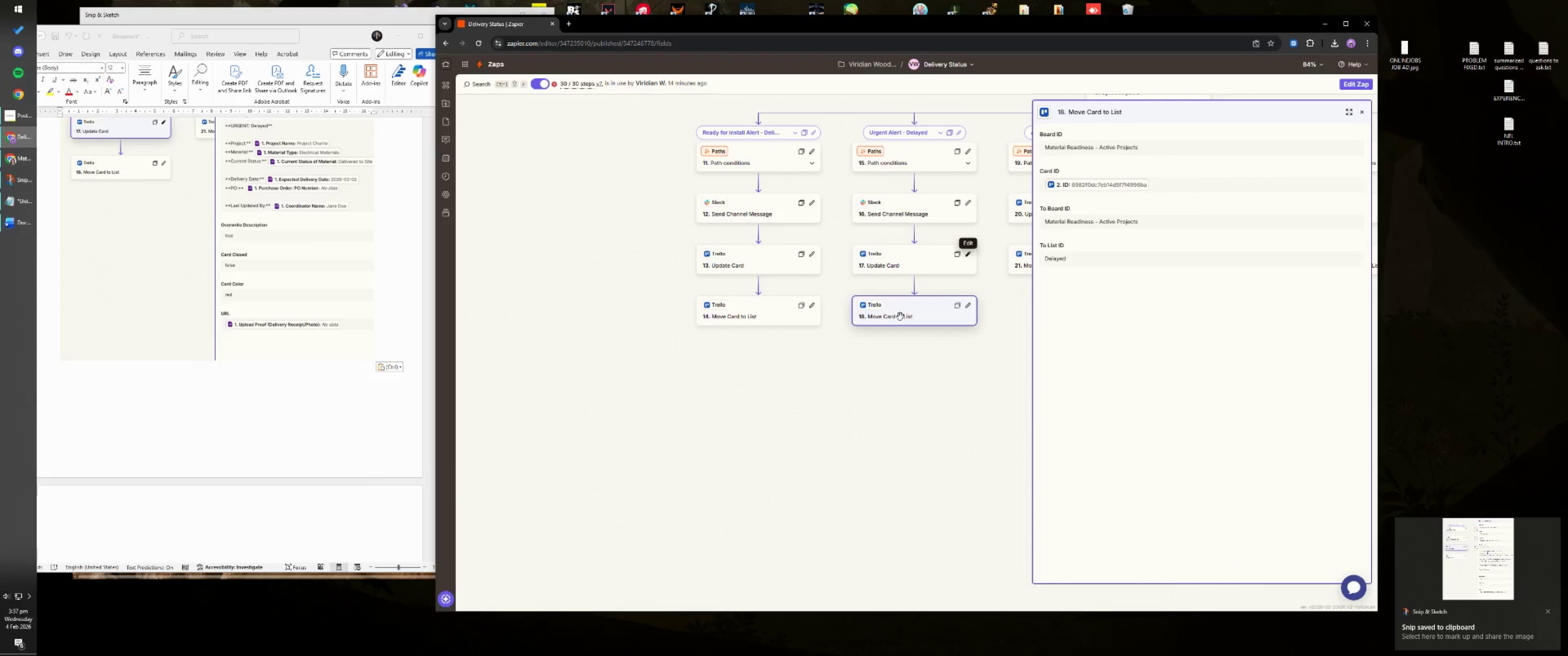 
key(Meta+Shift+ShiftLeft)
 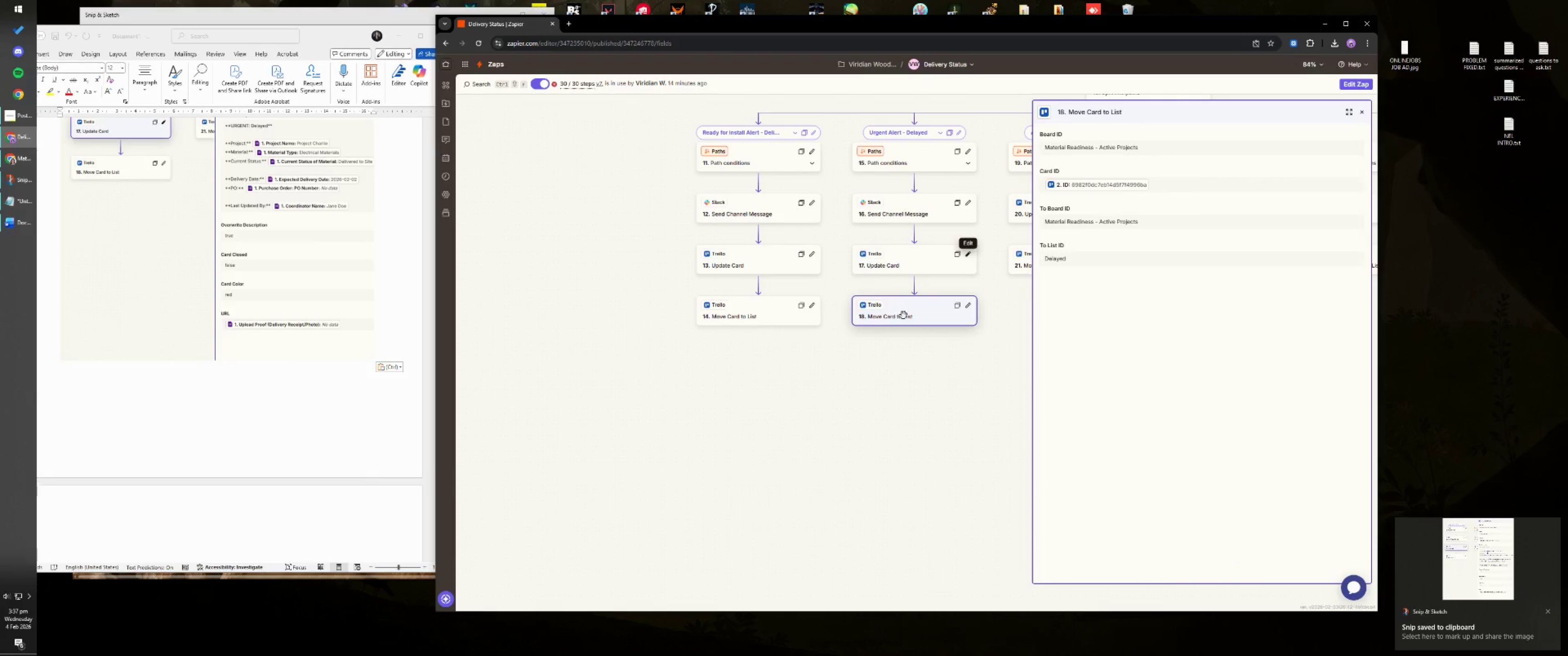 
key(Meta+Shift+S)
 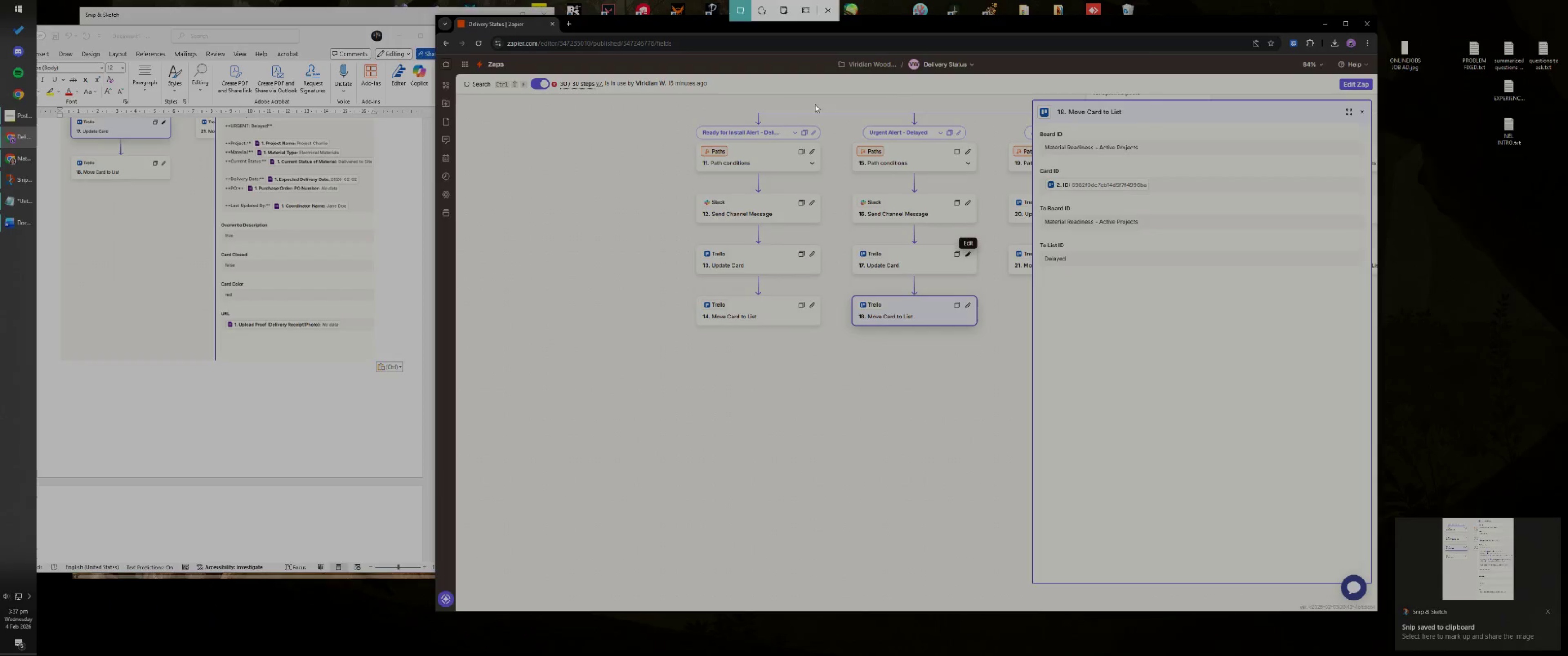 
left_click_drag(start_coordinate=[810, 85], to_coordinate=[1182, 412])
 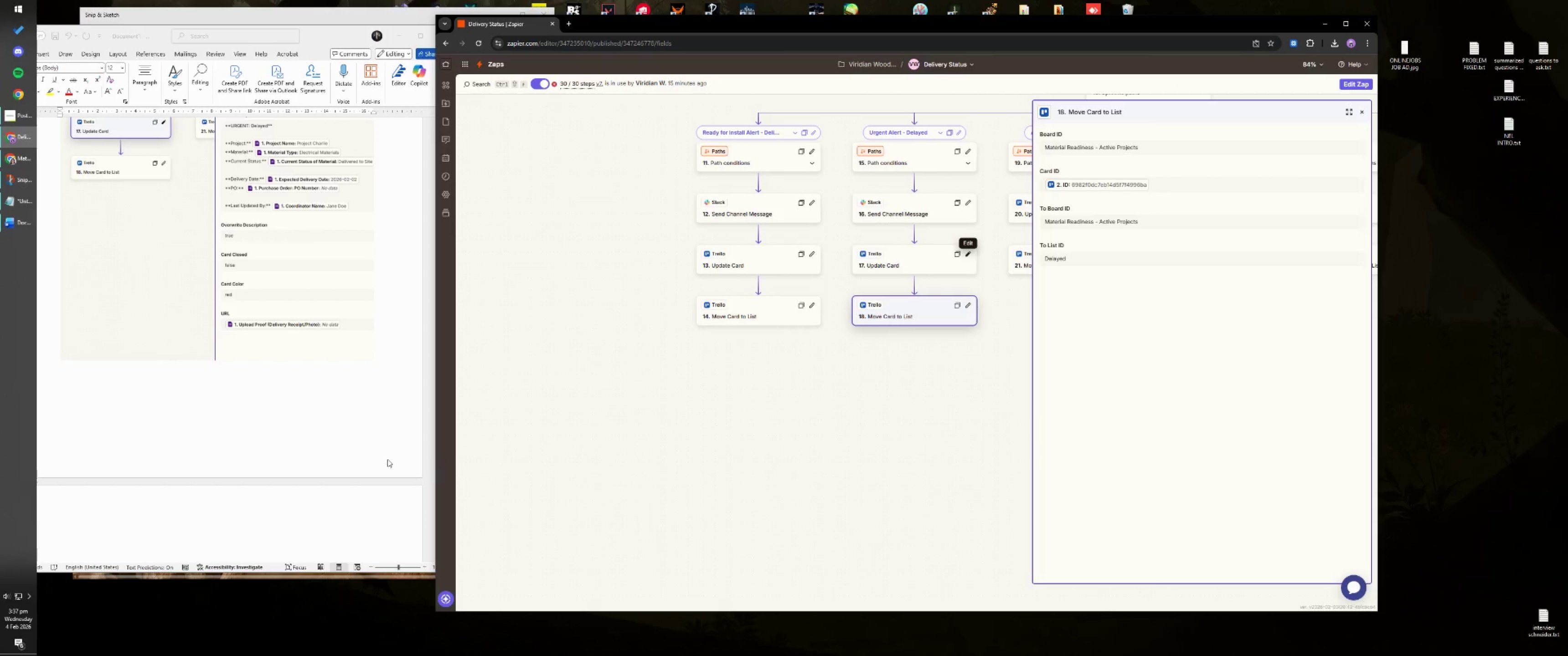 
left_click([305, 404])
 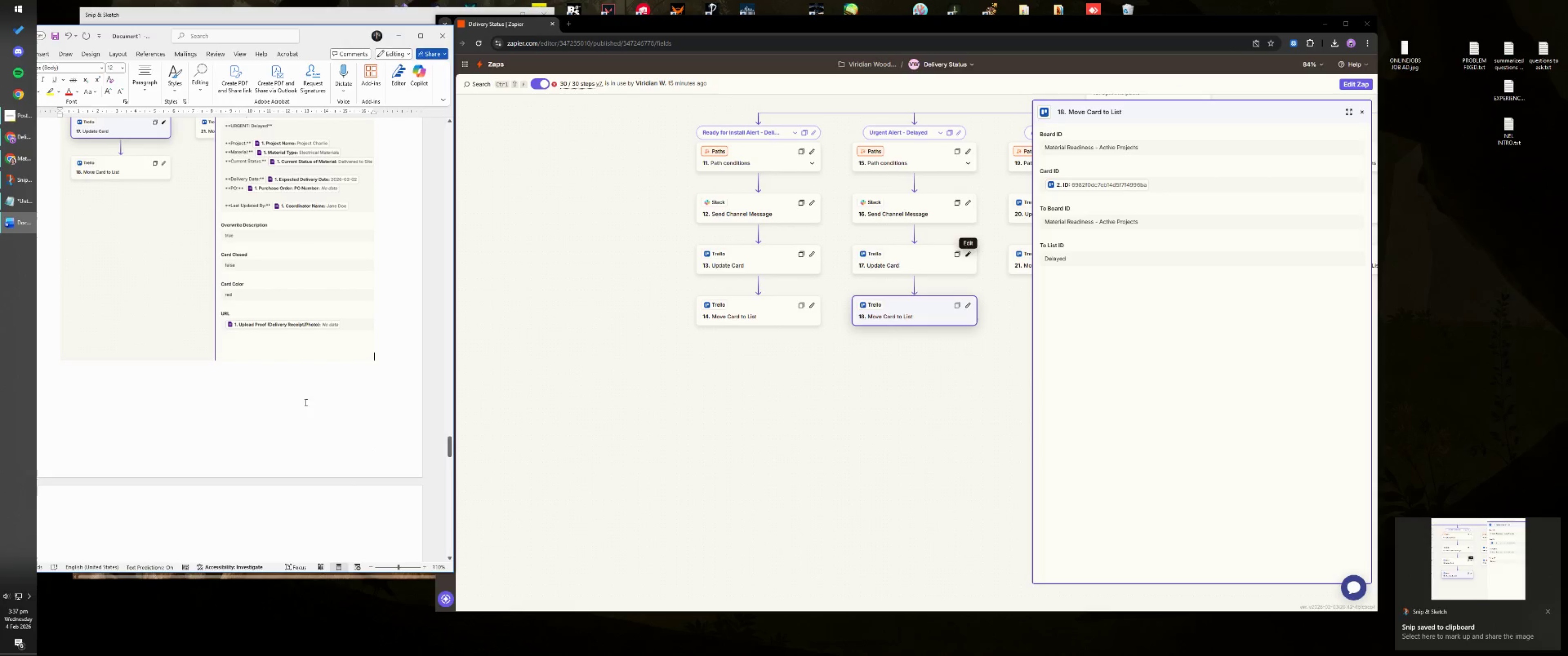 
double_click([243, 385])
 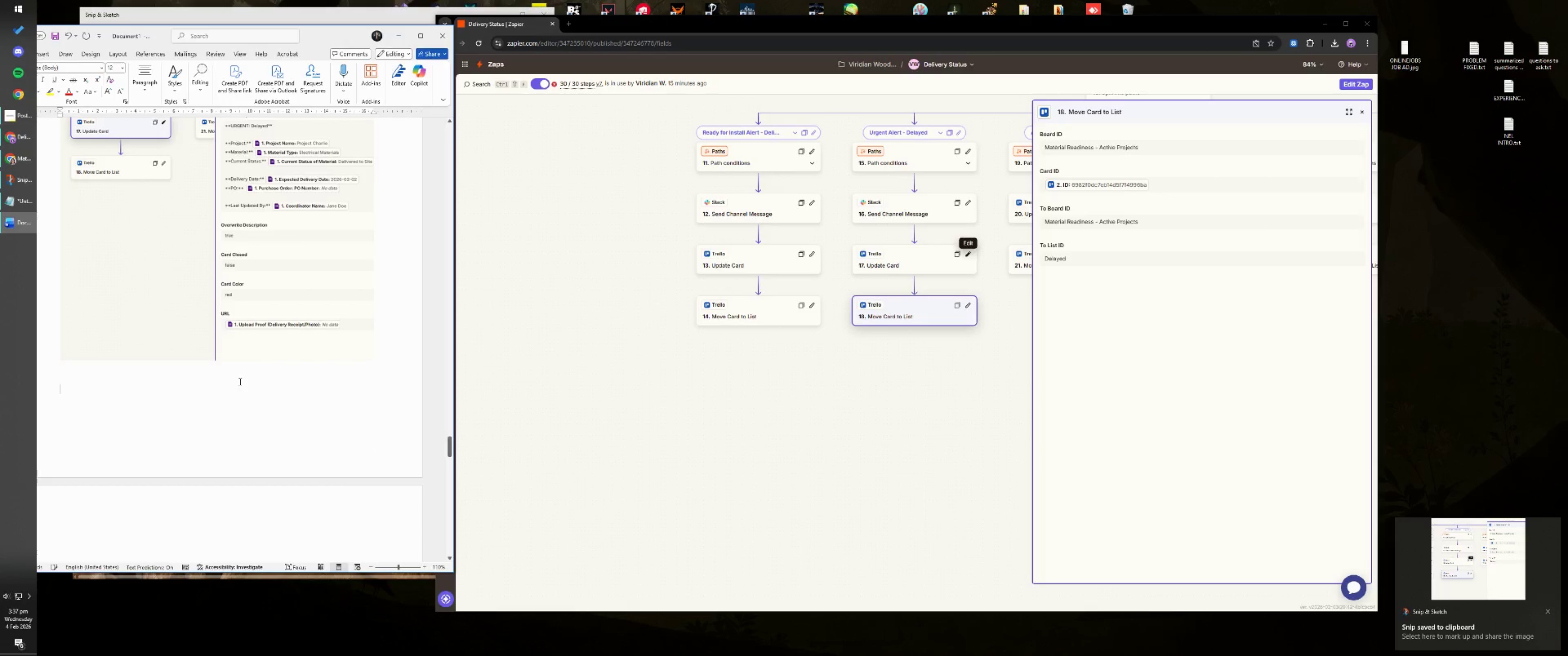 
triple_click([240, 379])
 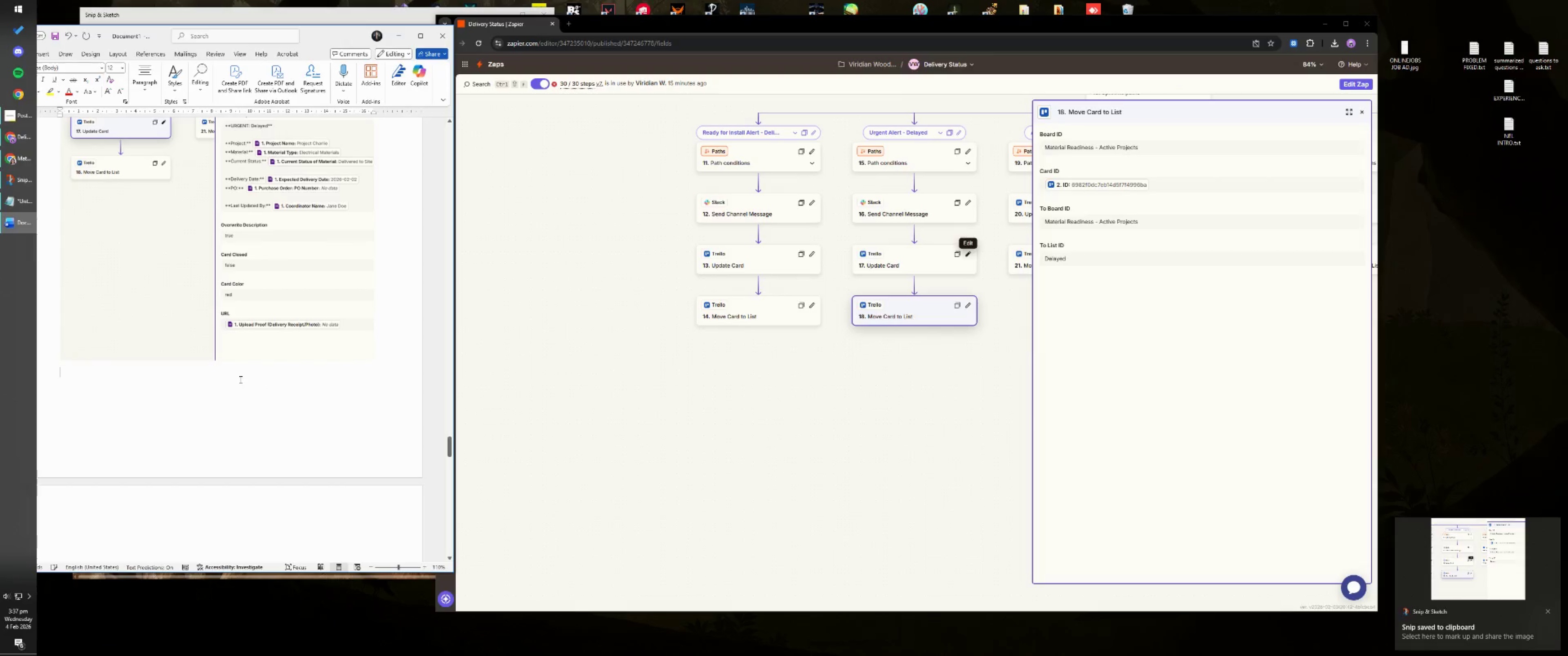 
key(Control+ControlLeft)
 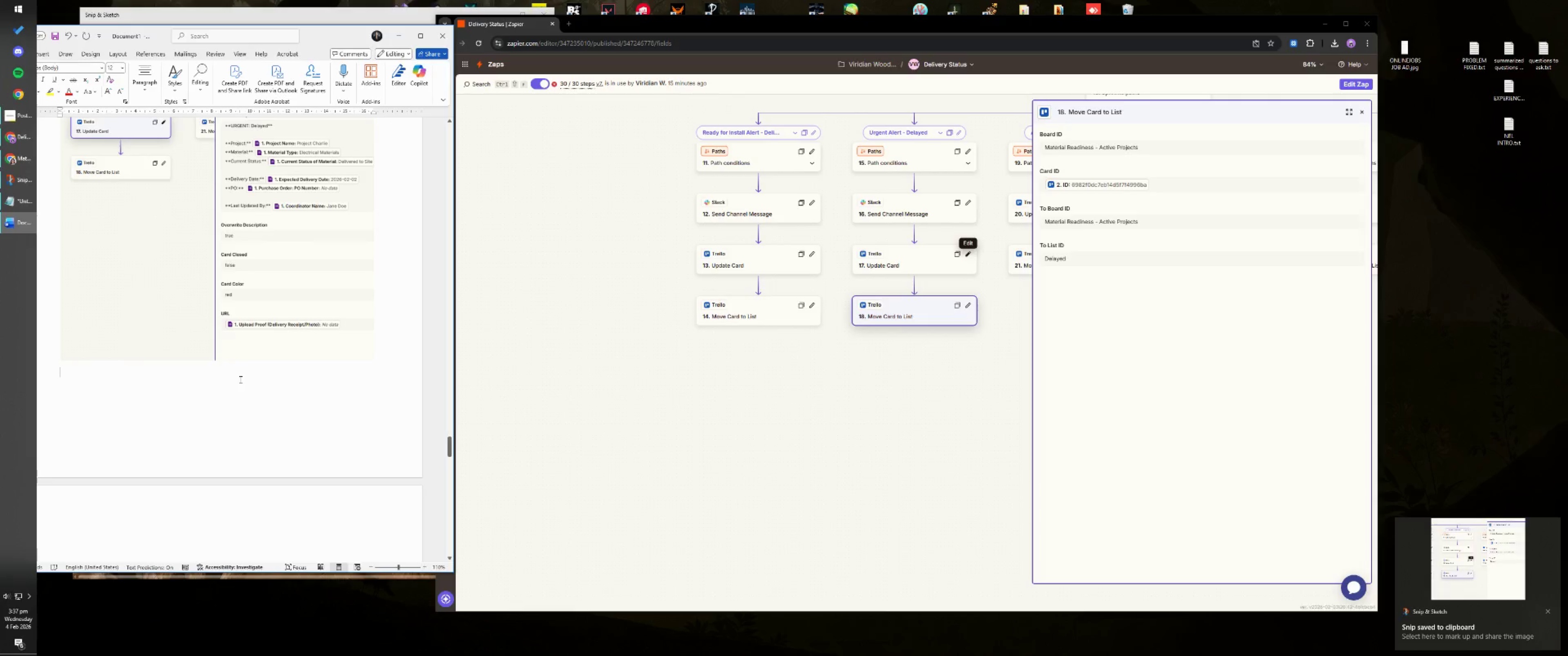 
key(Control+V)
 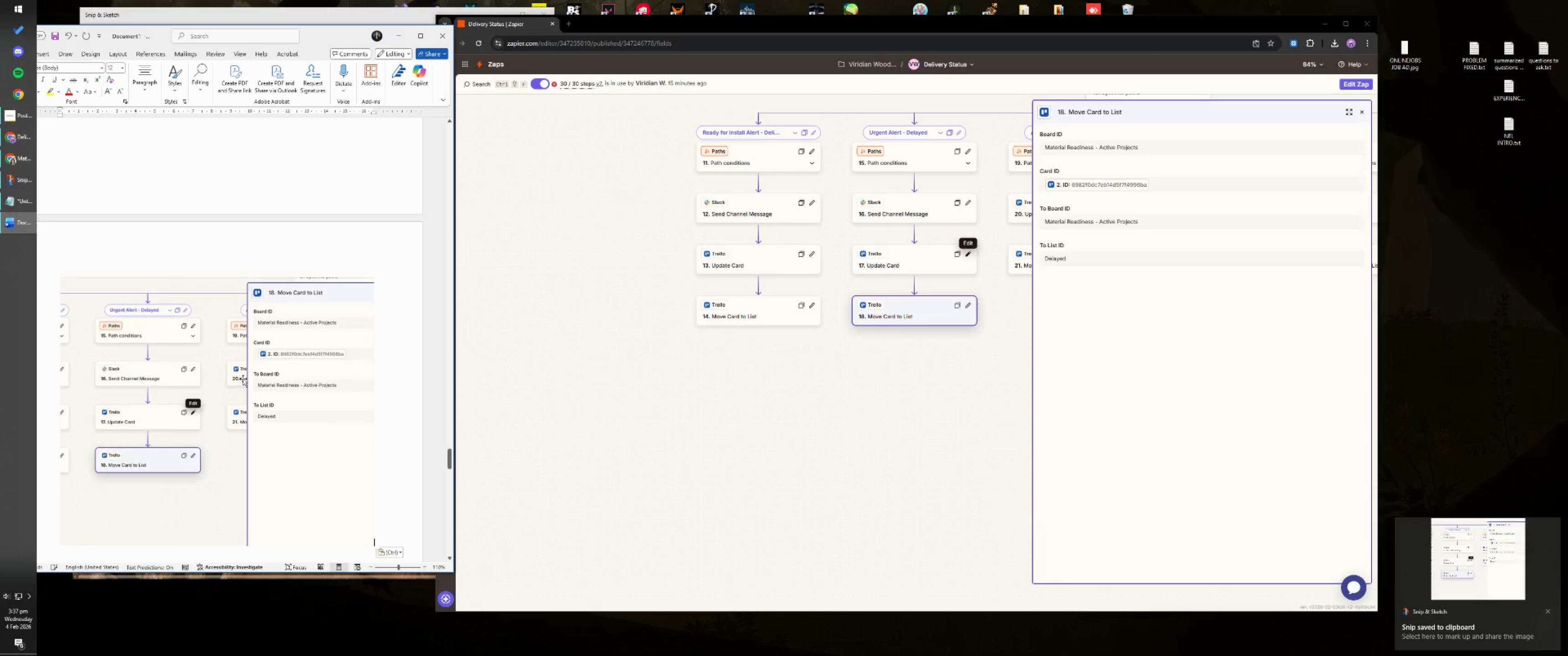 
left_click([211, 455])
 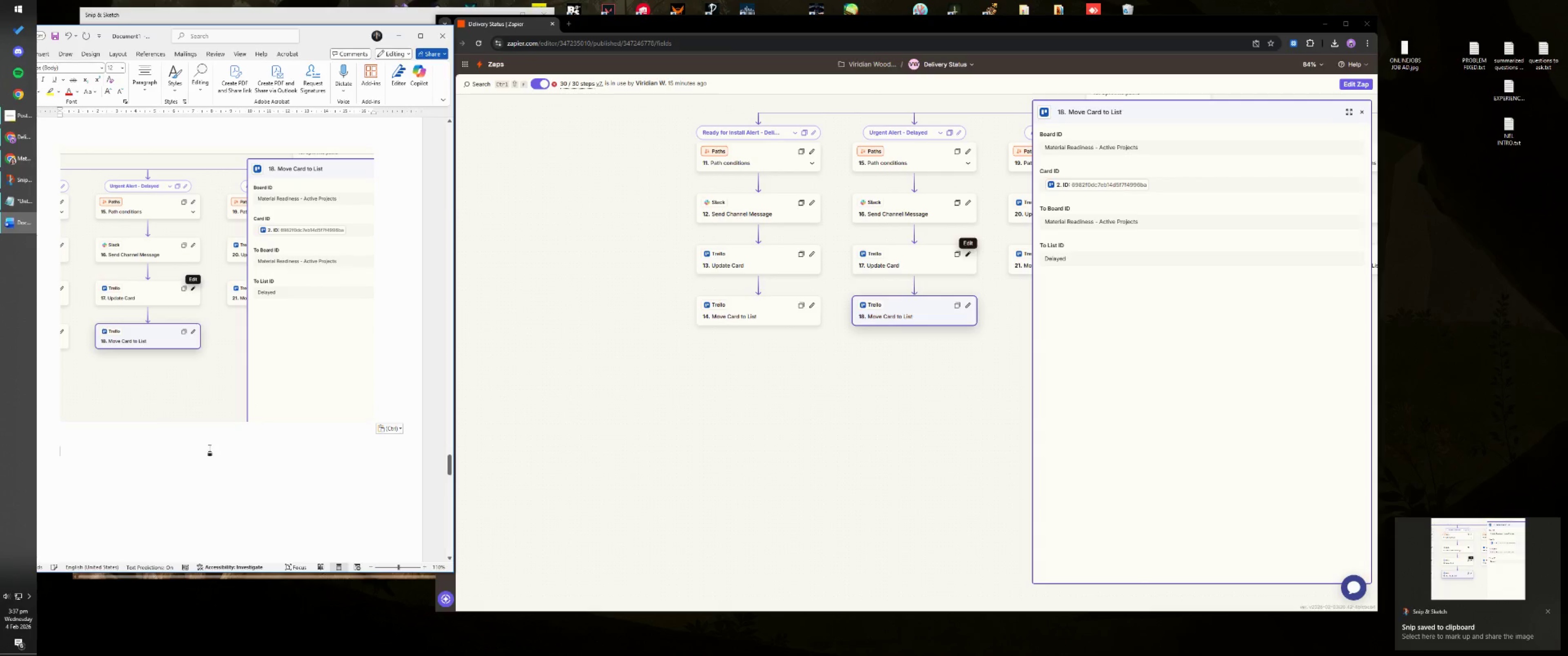 
scroll: coordinate [255, 408], scroll_direction: down, amount: 4.0
 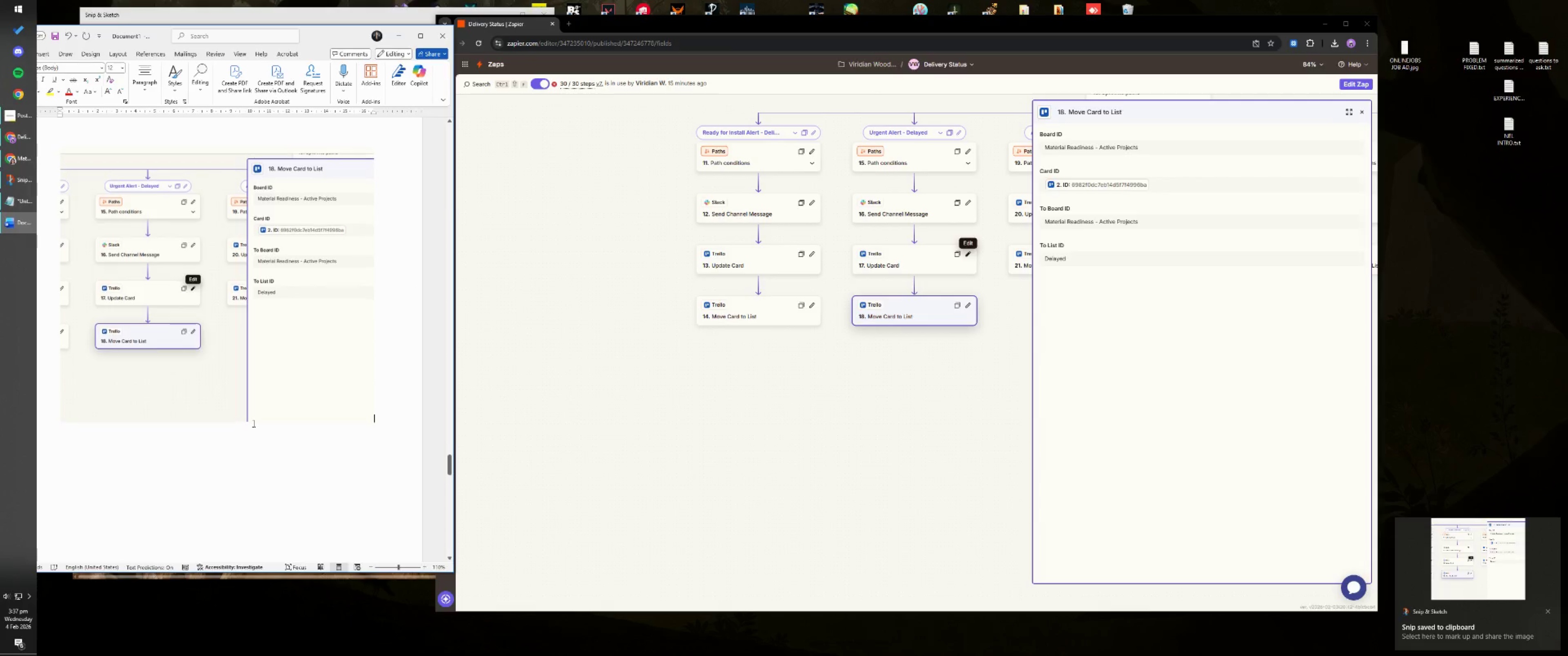 
double_click([205, 441])
 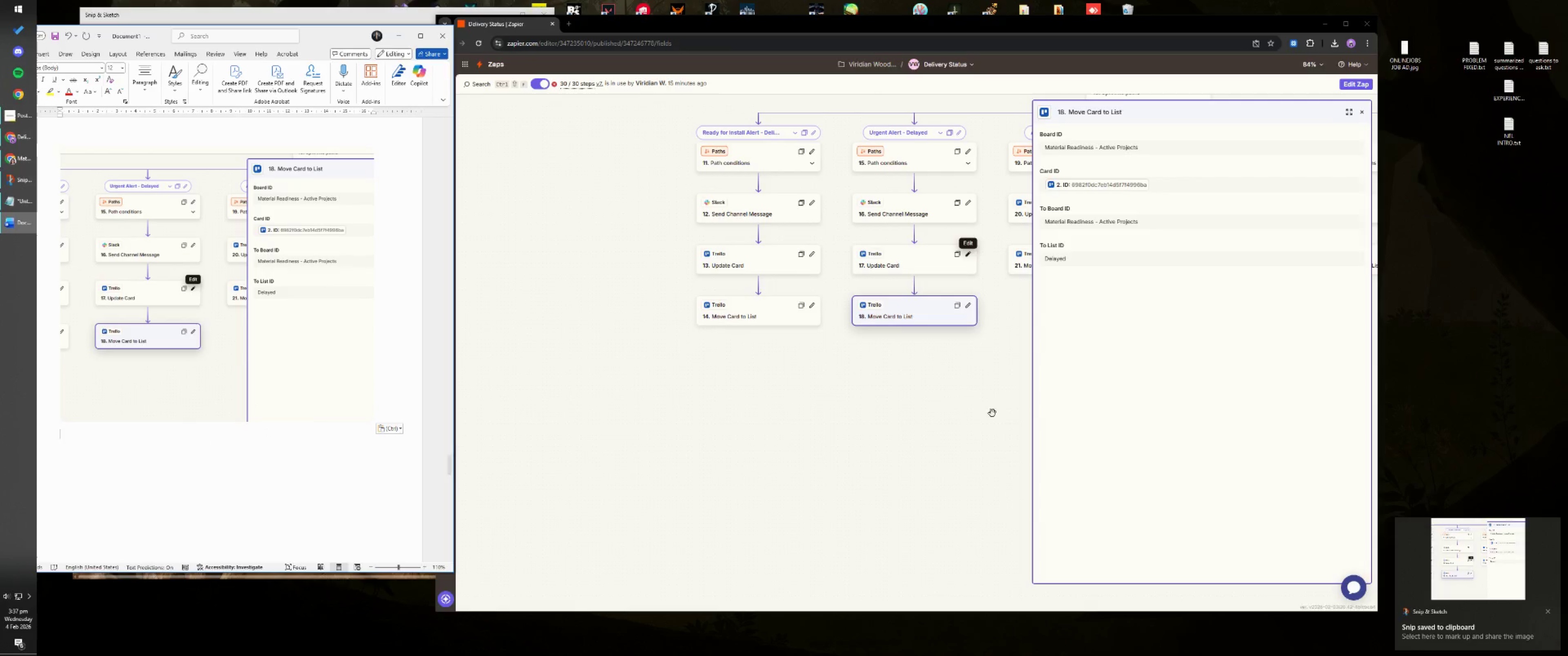 
left_click_drag(start_coordinate=[978, 398], to_coordinate=[801, 485])
 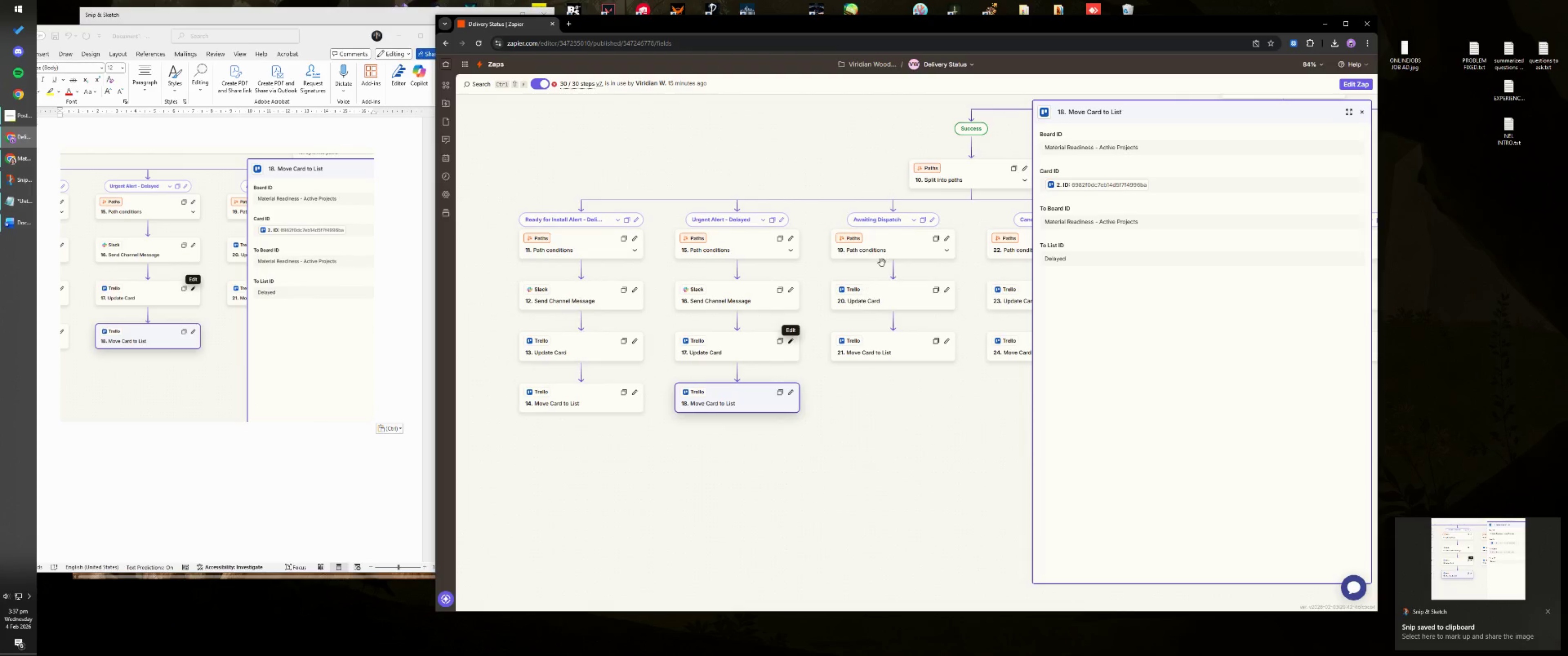 
left_click([886, 249])
 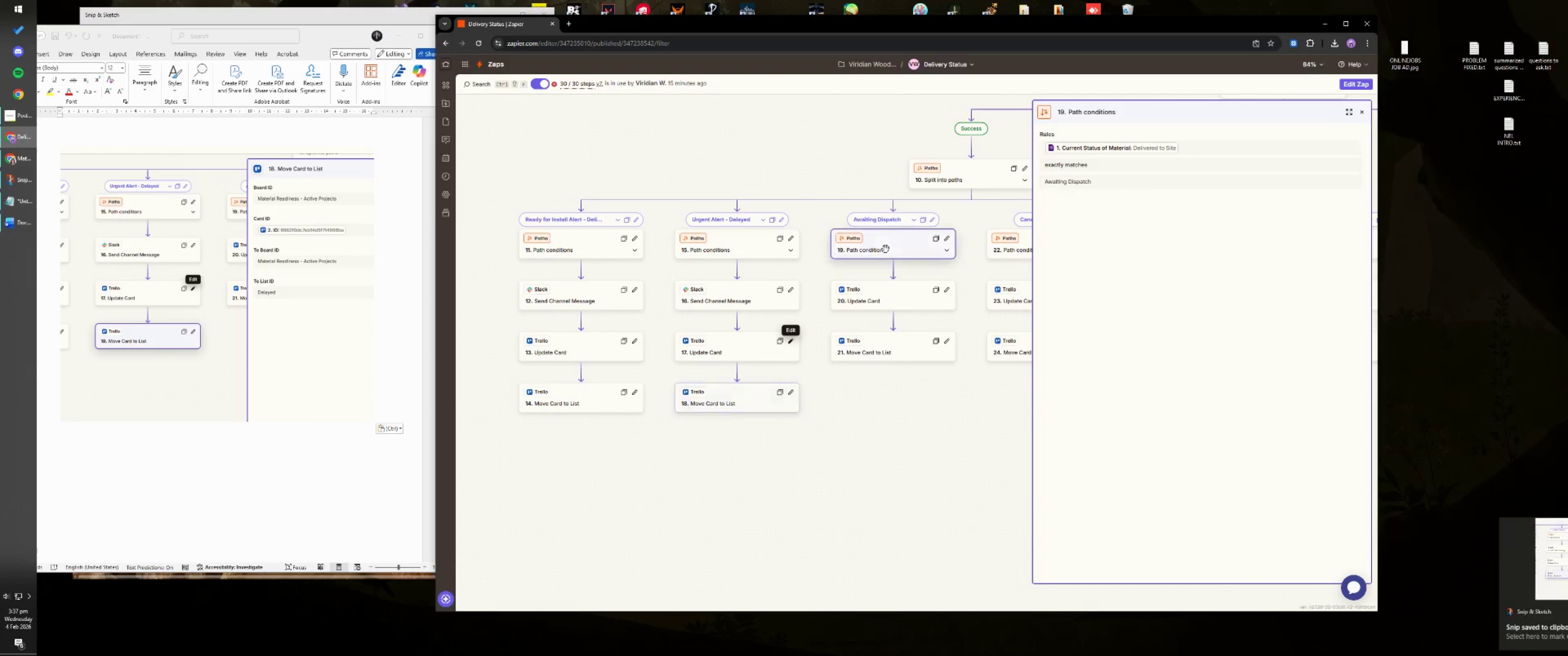 
left_click_drag(start_coordinate=[878, 536], to_coordinate=[909, 460])
 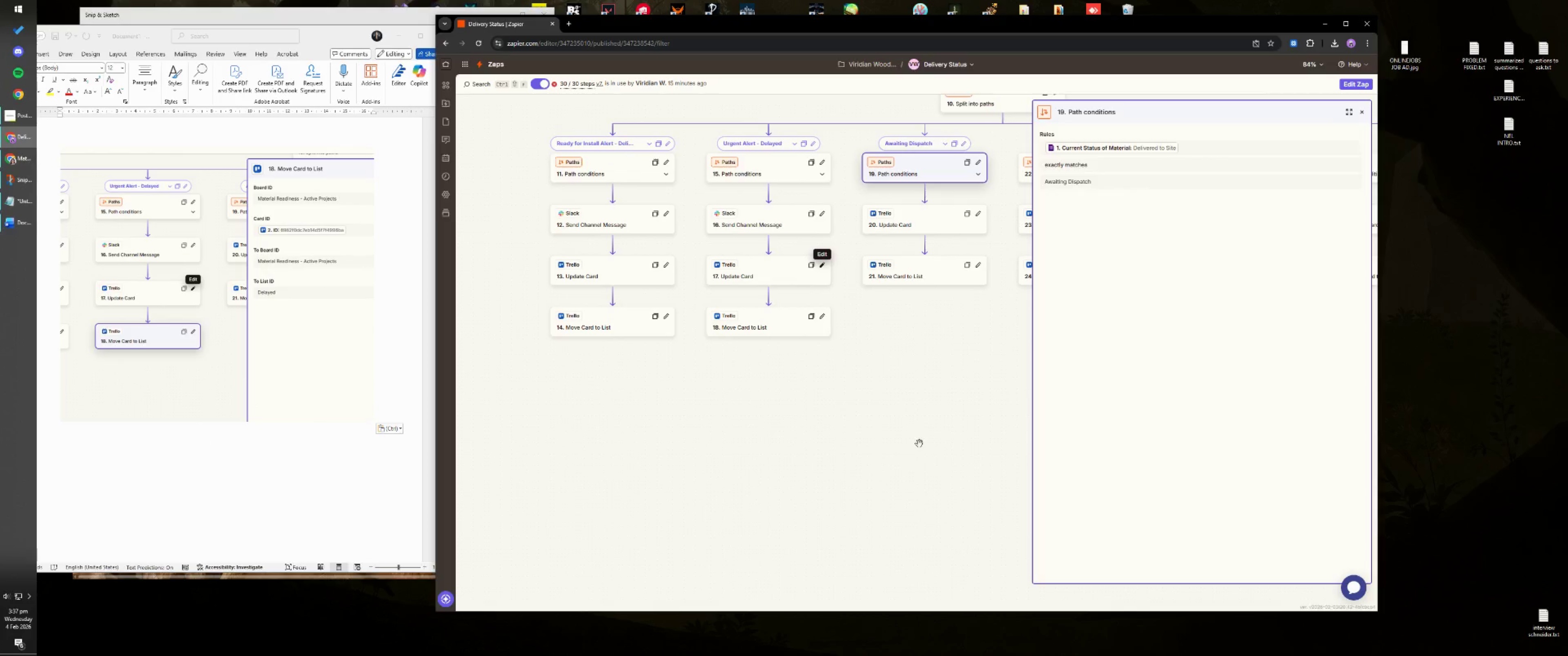 
key(Meta+MetaLeft)
 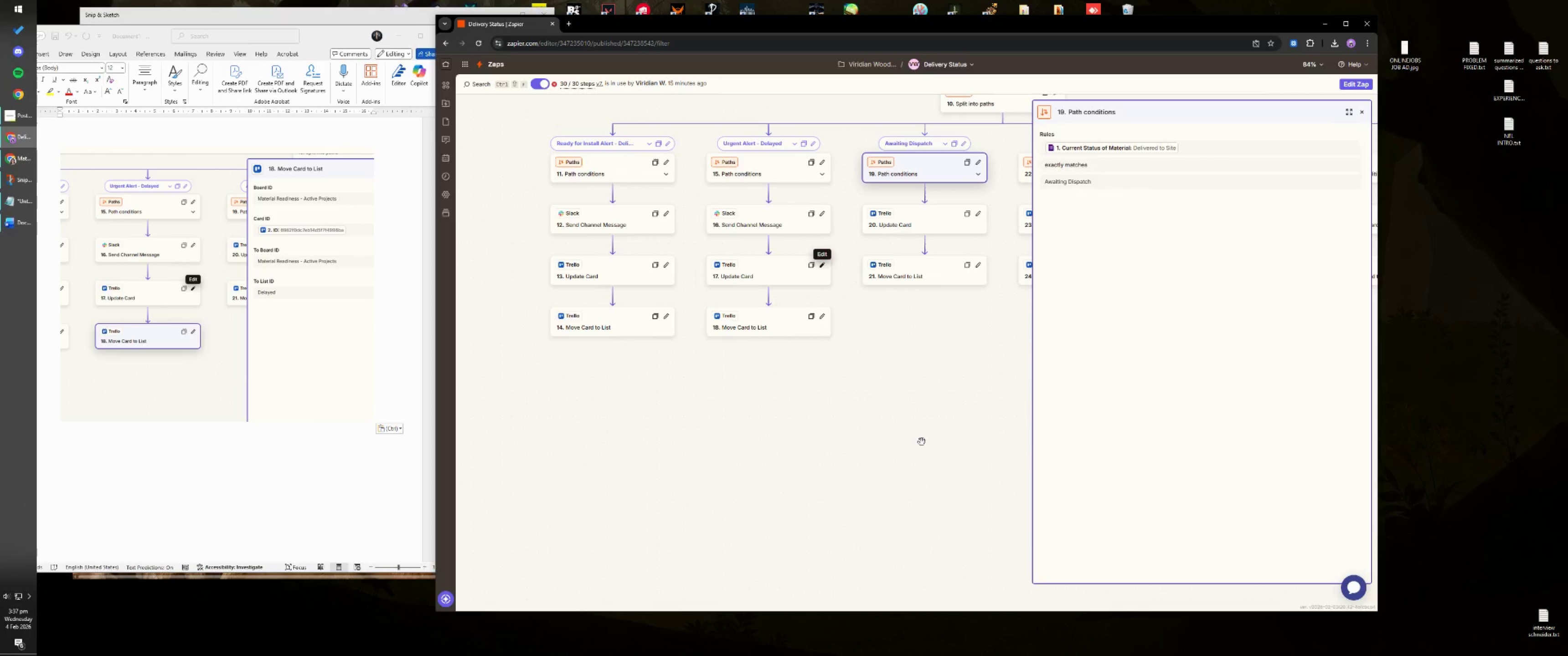 
key(Meta+Shift+ShiftLeft)
 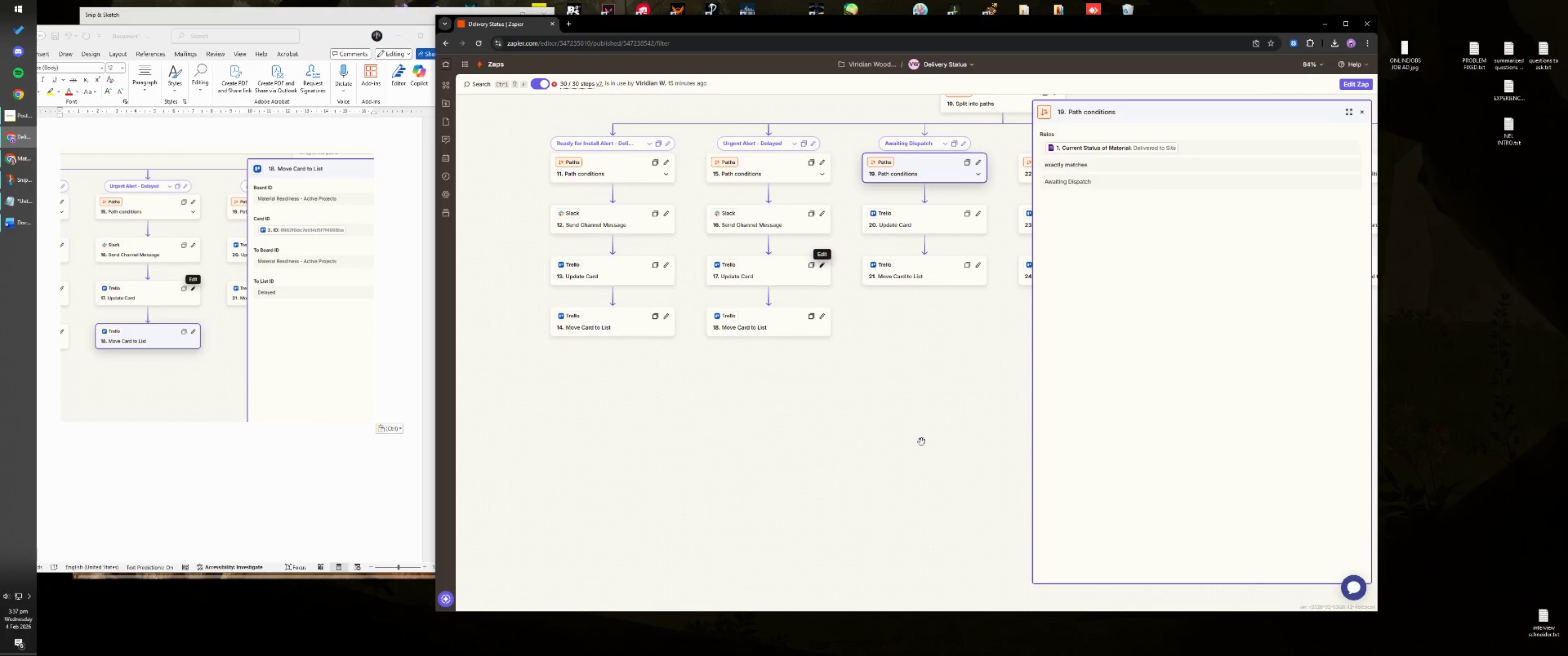 
key(Meta+Shift+S)
 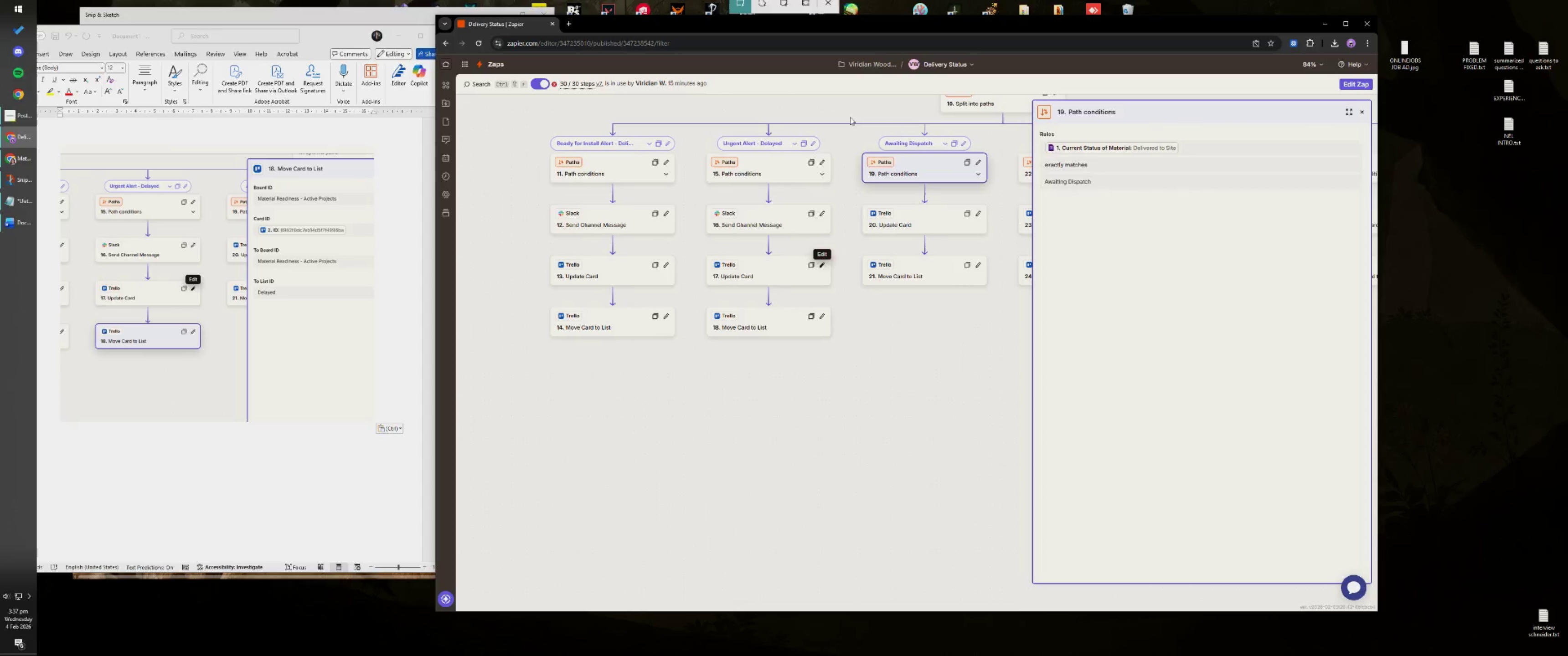 
left_click_drag(start_coordinate=[841, 104], to_coordinate=[1200, 312])
 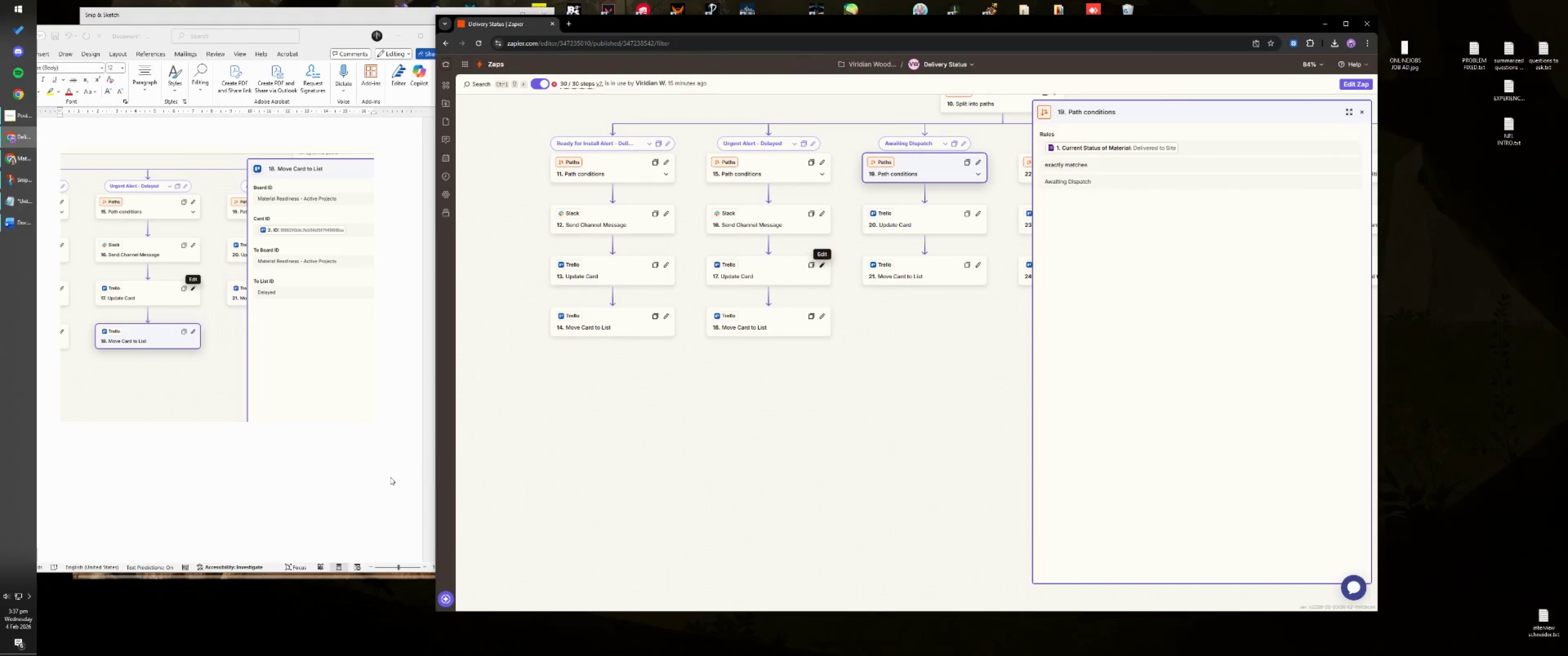 
left_click([279, 438])
 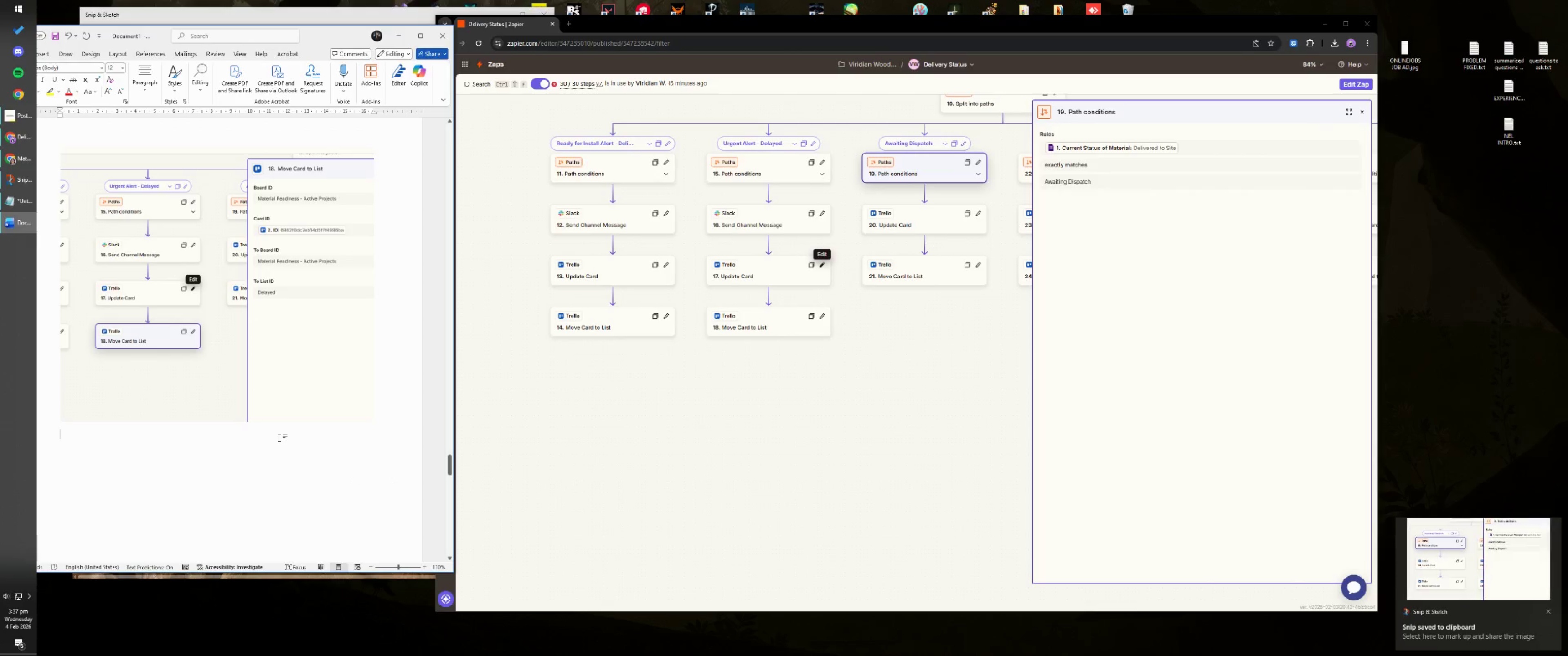 
key(Control+ControlLeft)
 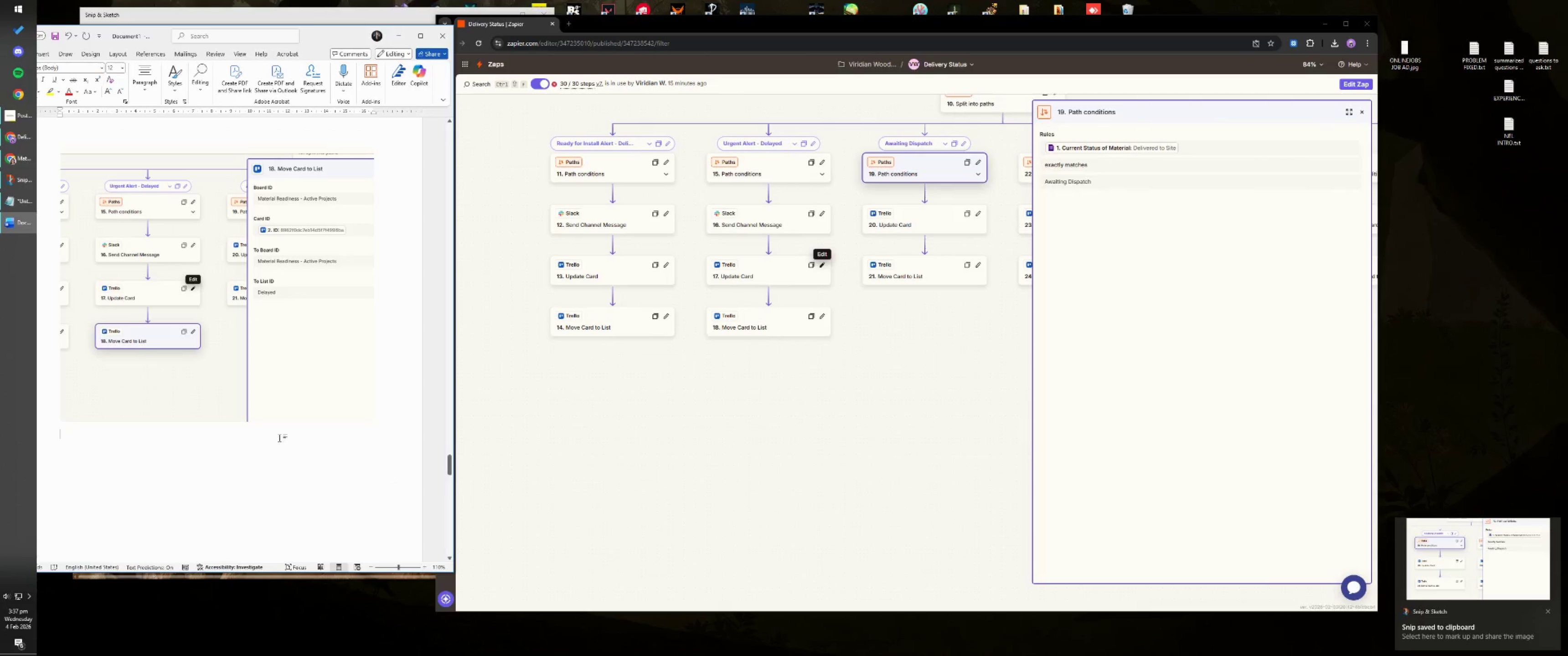 
key(Control+V)
 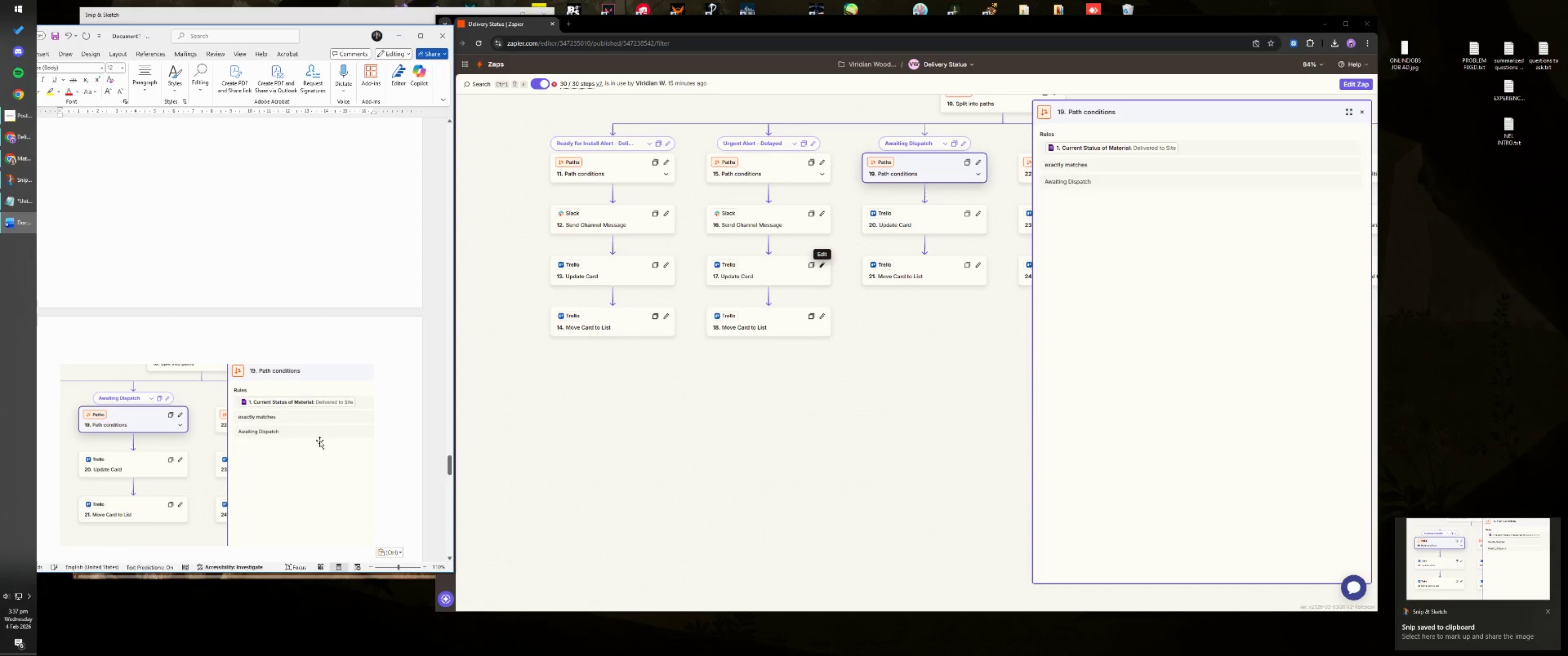 
scroll: coordinate [315, 446], scroll_direction: down, amount: 5.0
 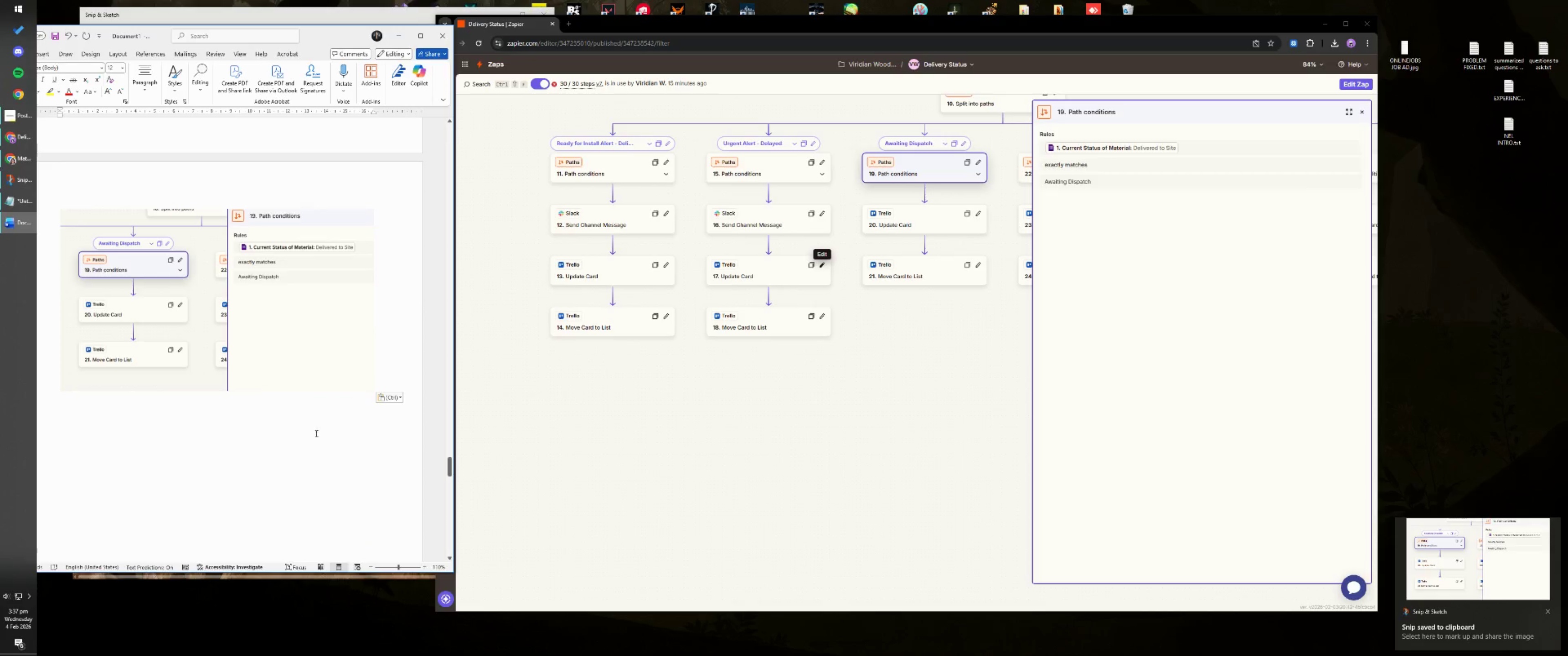 
left_click([310, 414])
 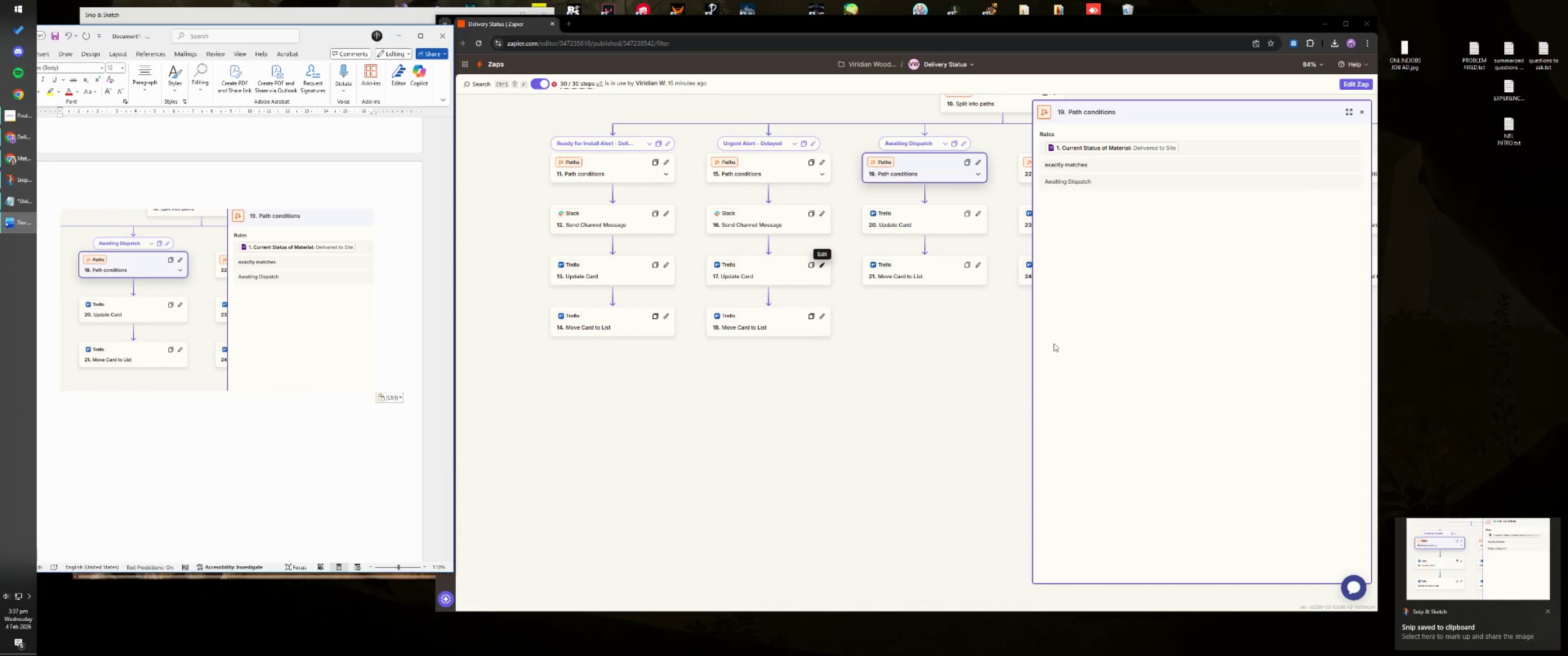 
left_click([913, 219])
 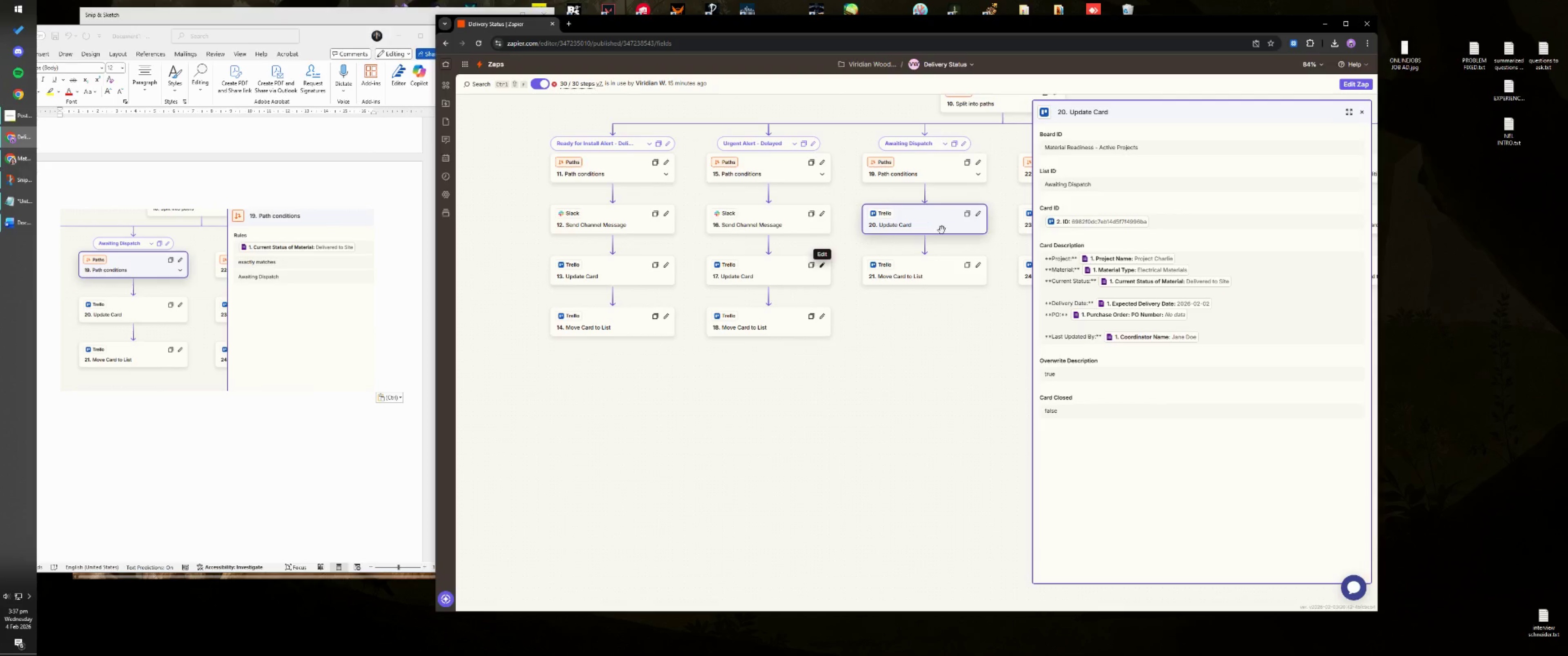 
wait(5.46)
 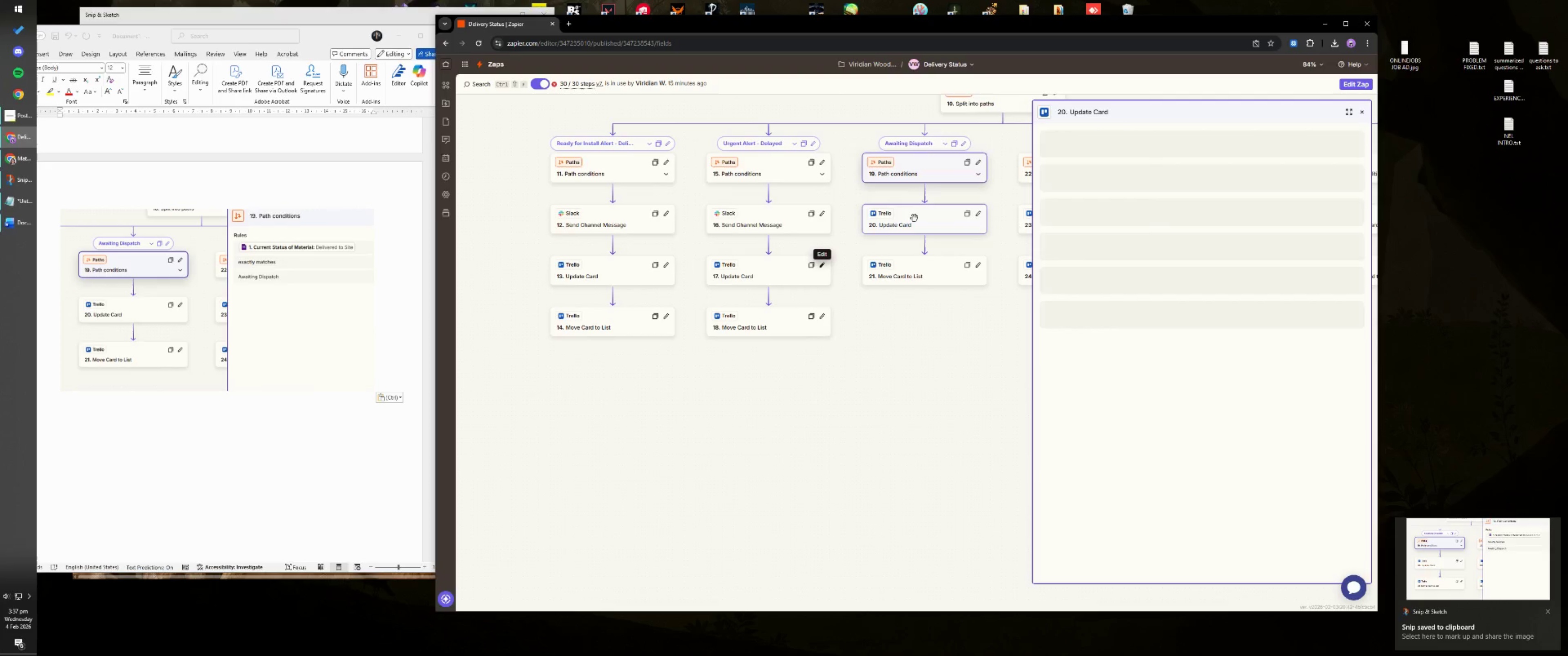 
key(Meta+MetaLeft)
 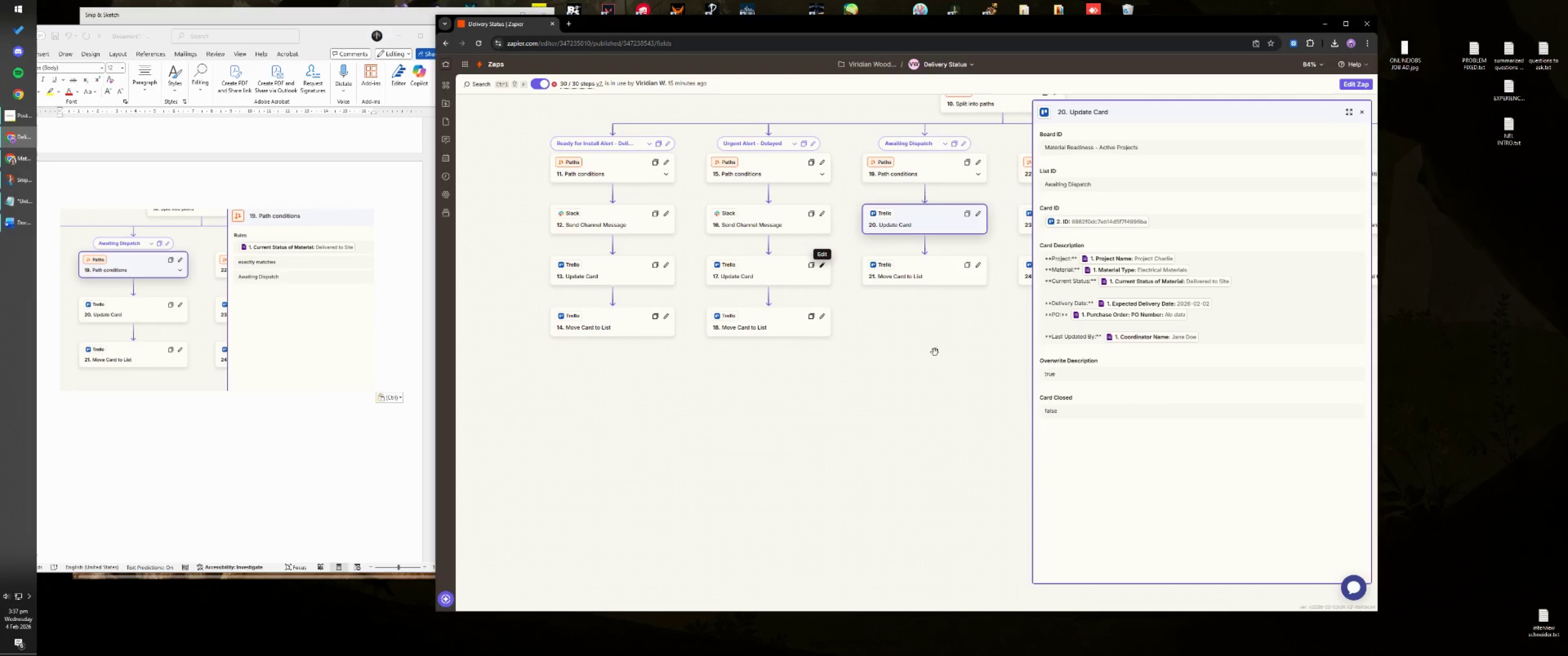 
key(Meta+Shift+ShiftLeft)
 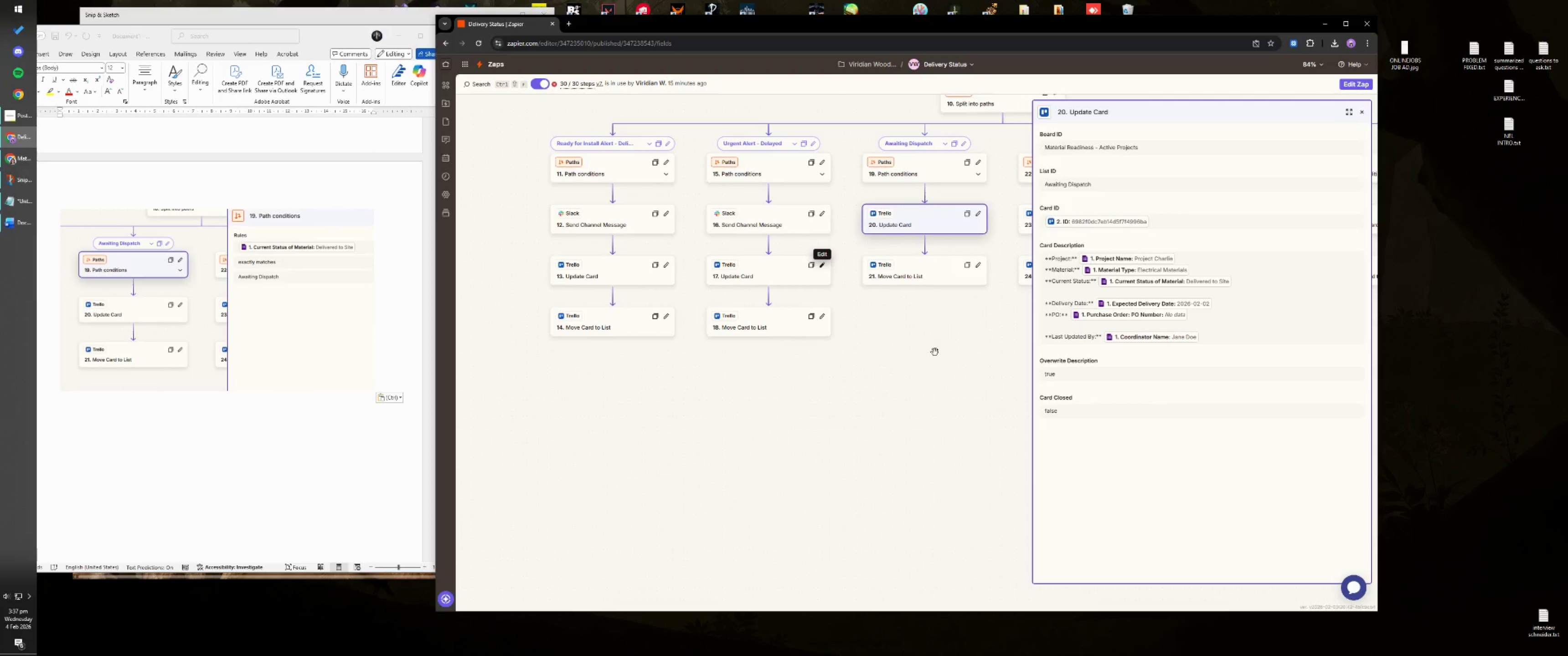 
key(Meta+Shift+S)
 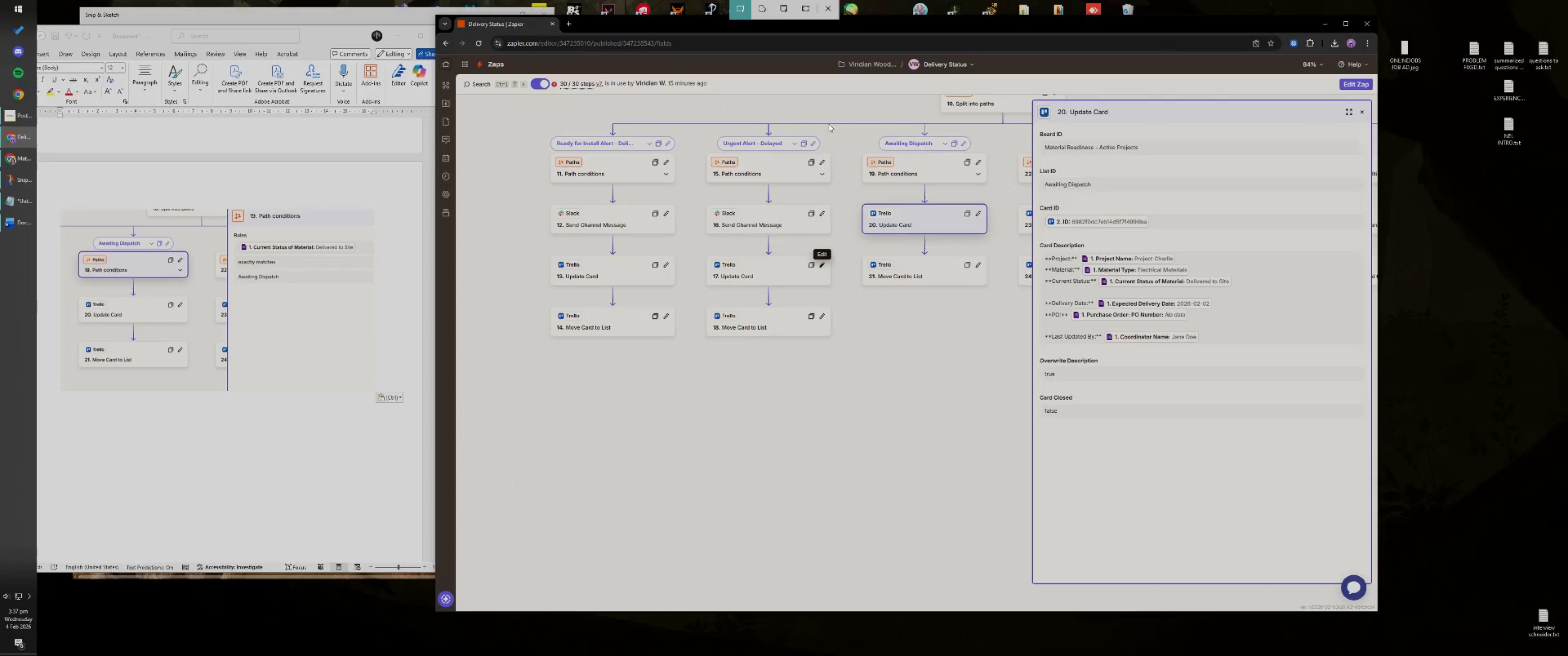 
left_click_drag(start_coordinate=[838, 97], to_coordinate=[1244, 457])
 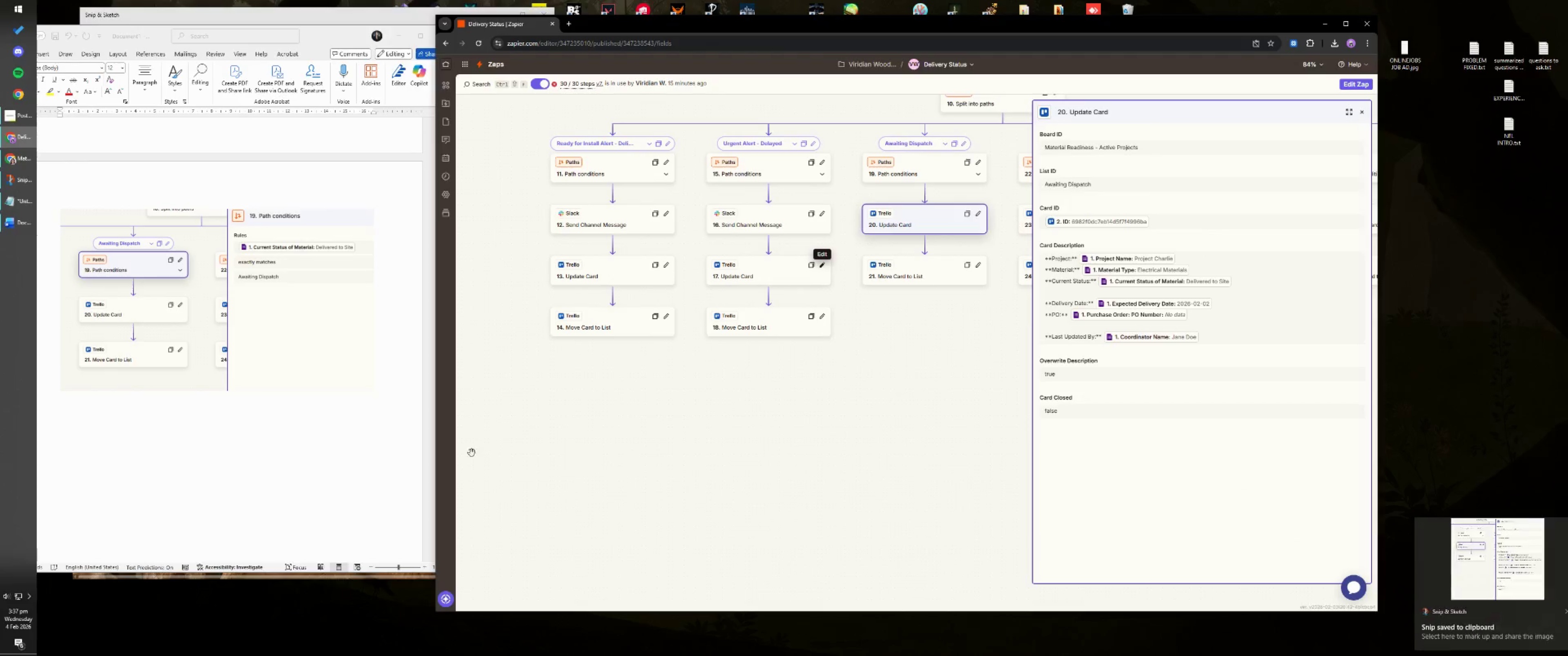 
left_click([175, 423])
 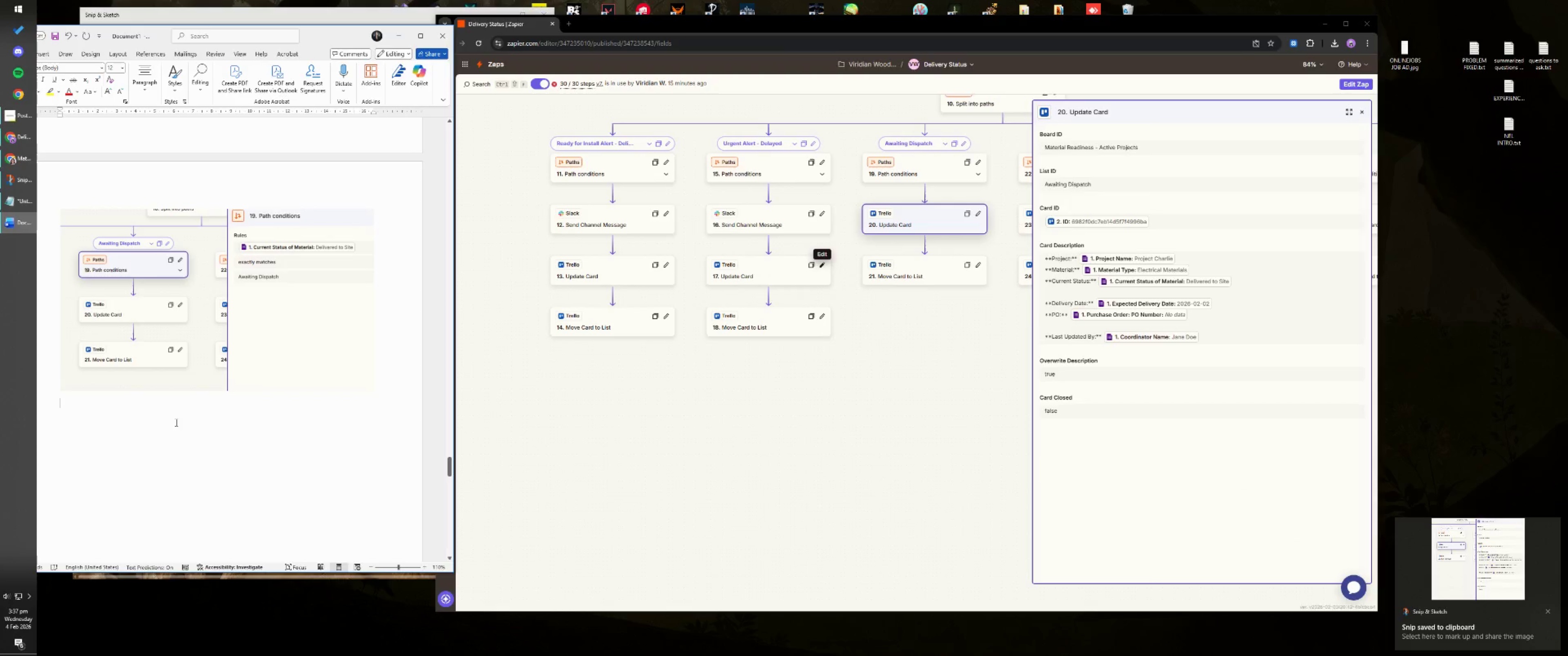 
key(Control+ControlLeft)
 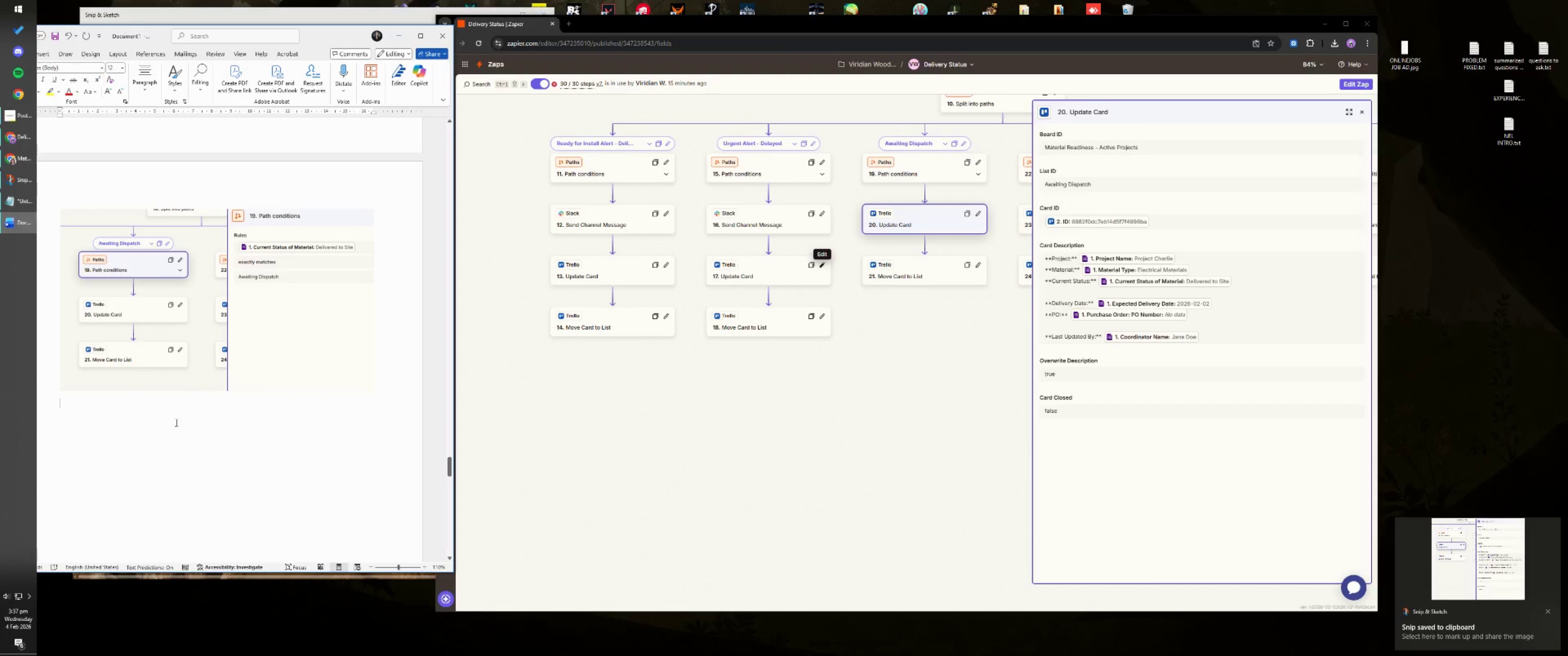 
key(Control+V)
 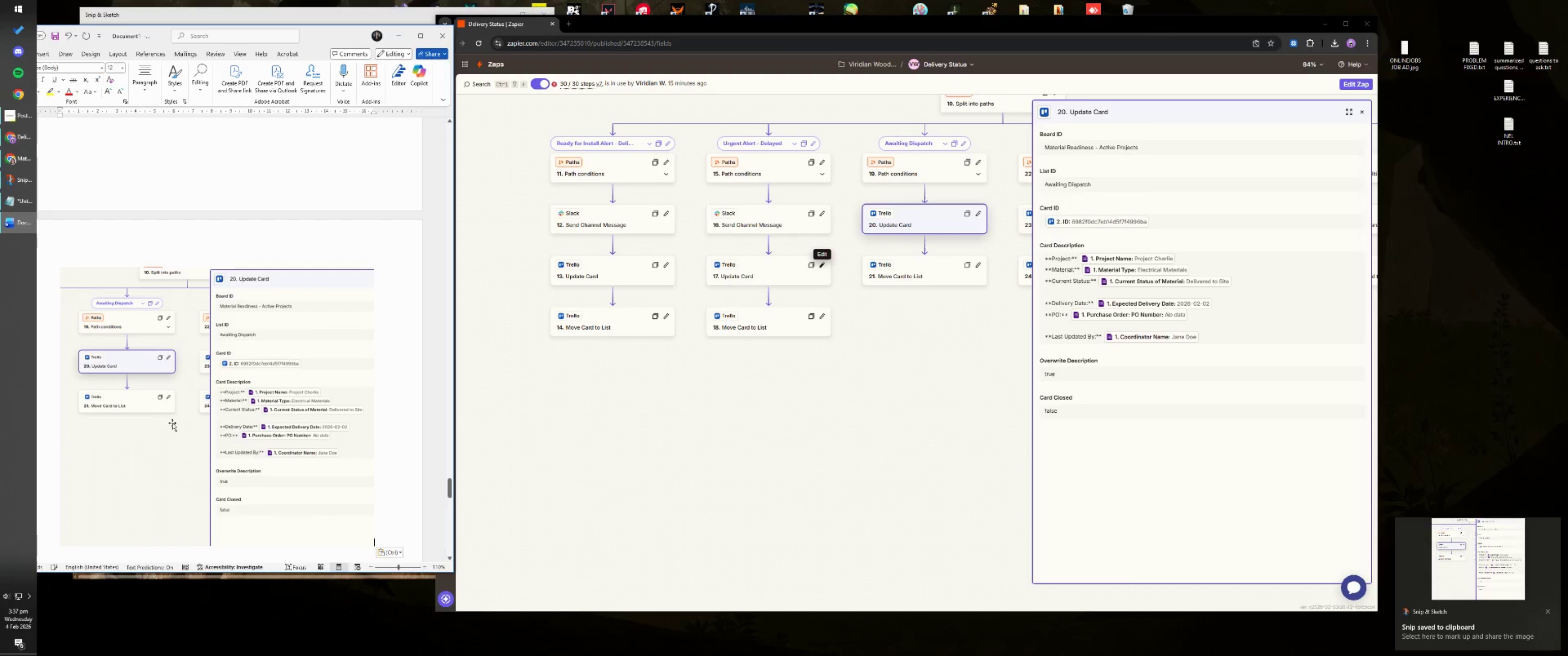 
scroll: coordinate [173, 423], scroll_direction: down, amount: 3.0
 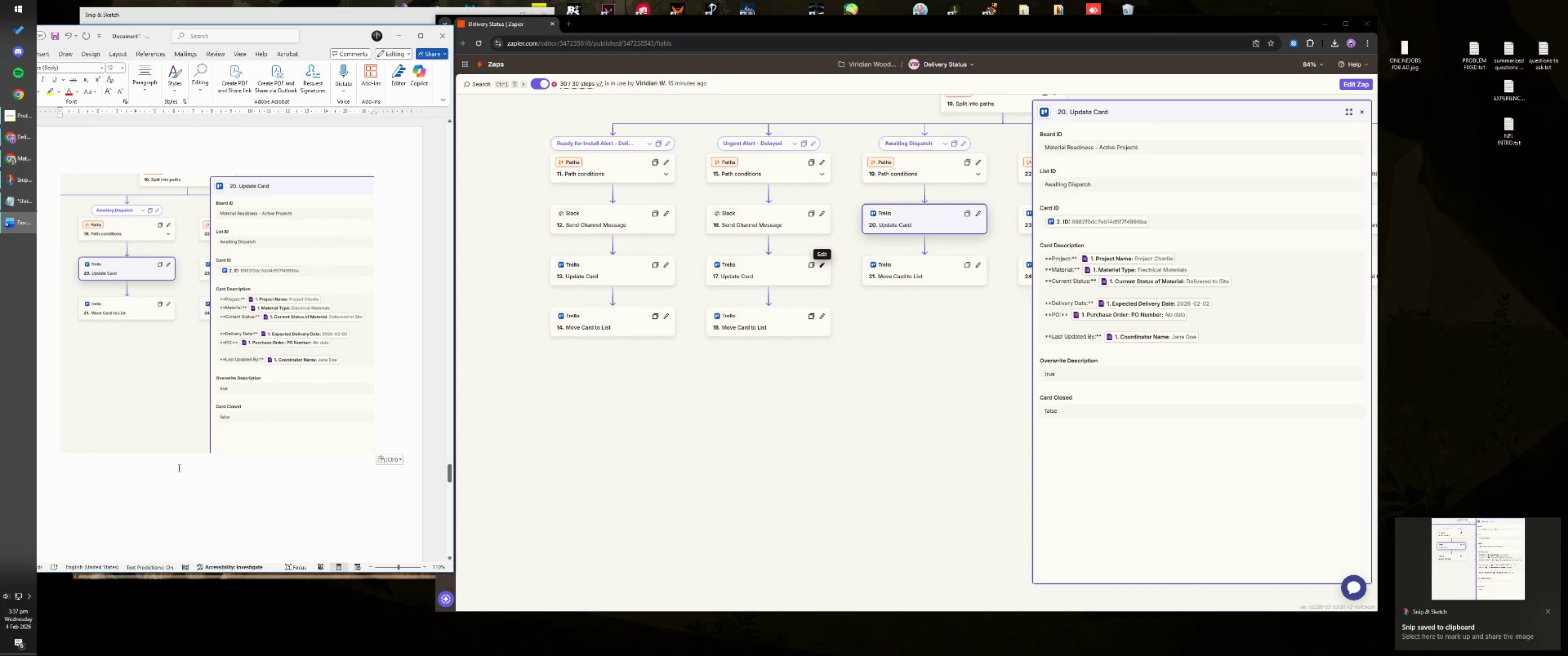 
left_click([153, 470])
 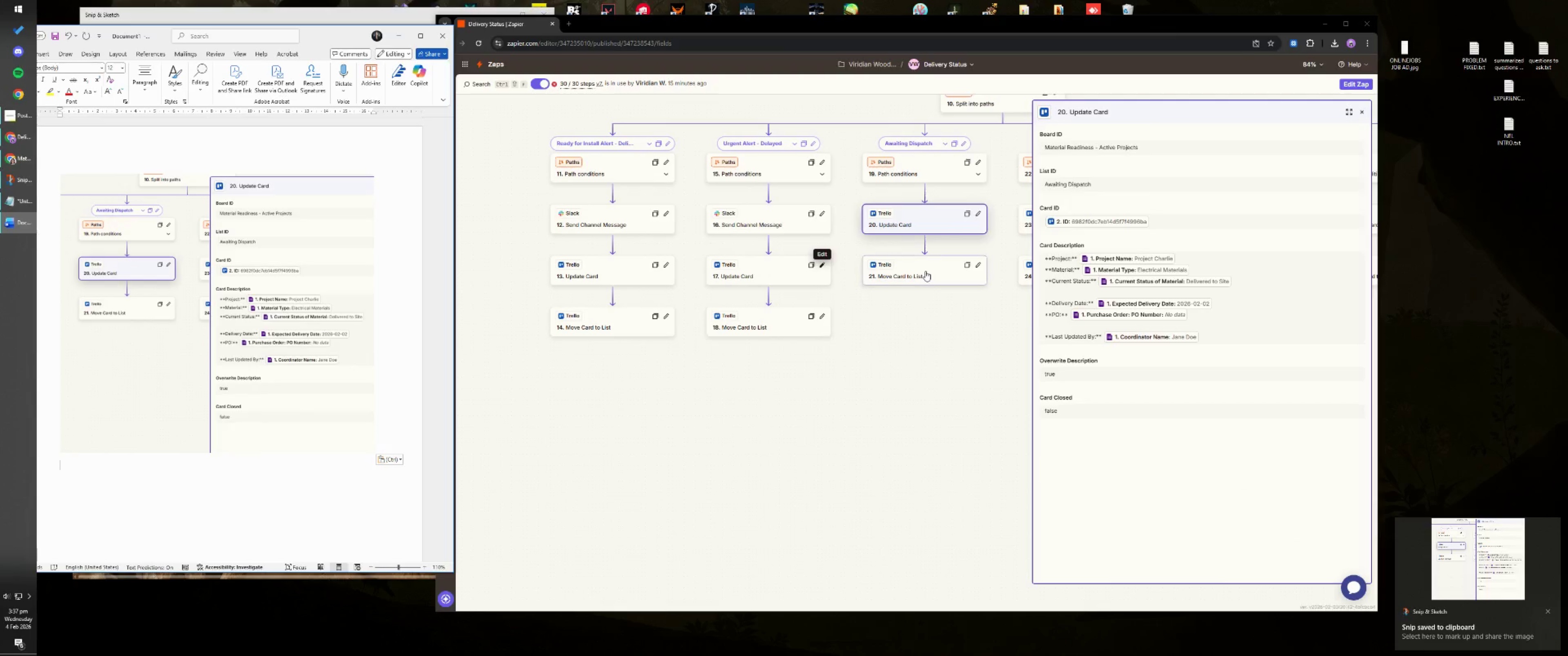 
left_click([925, 271])
 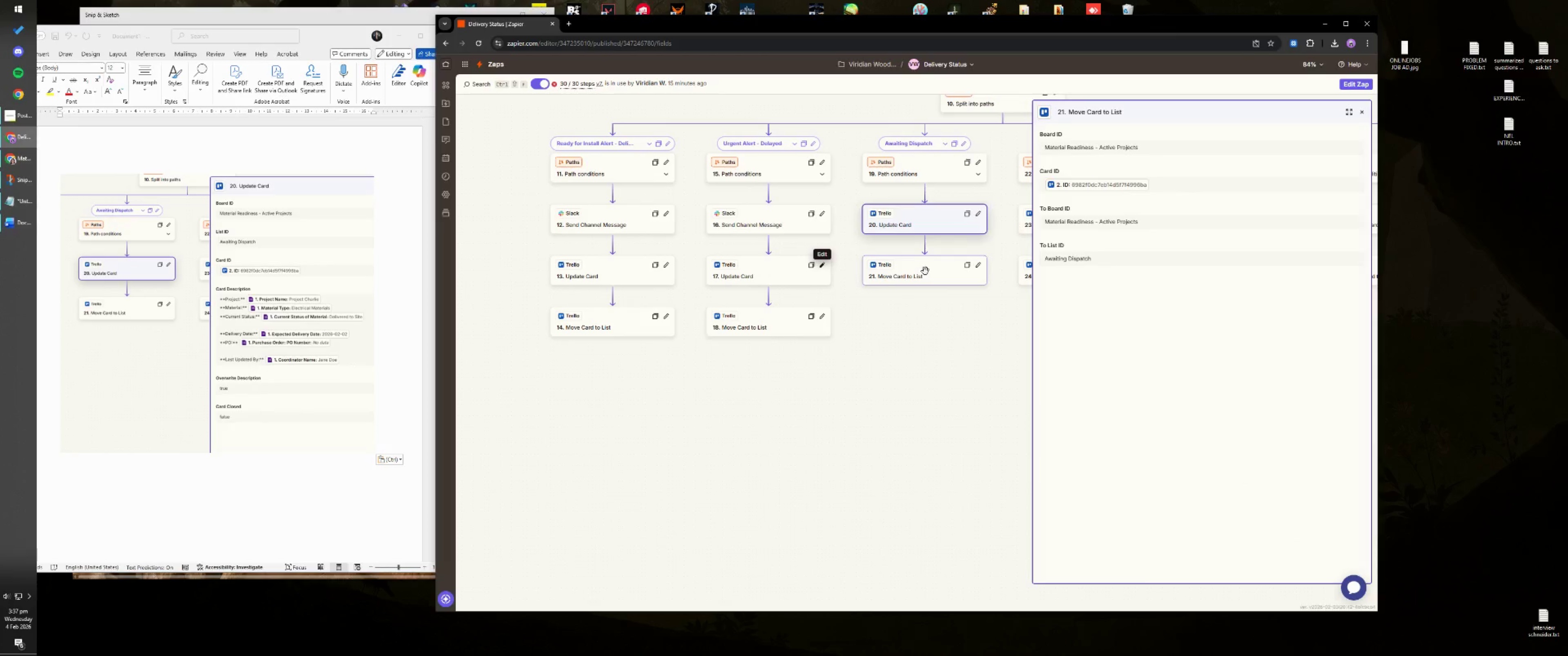 
key(Meta+Shift+ShiftLeft)
 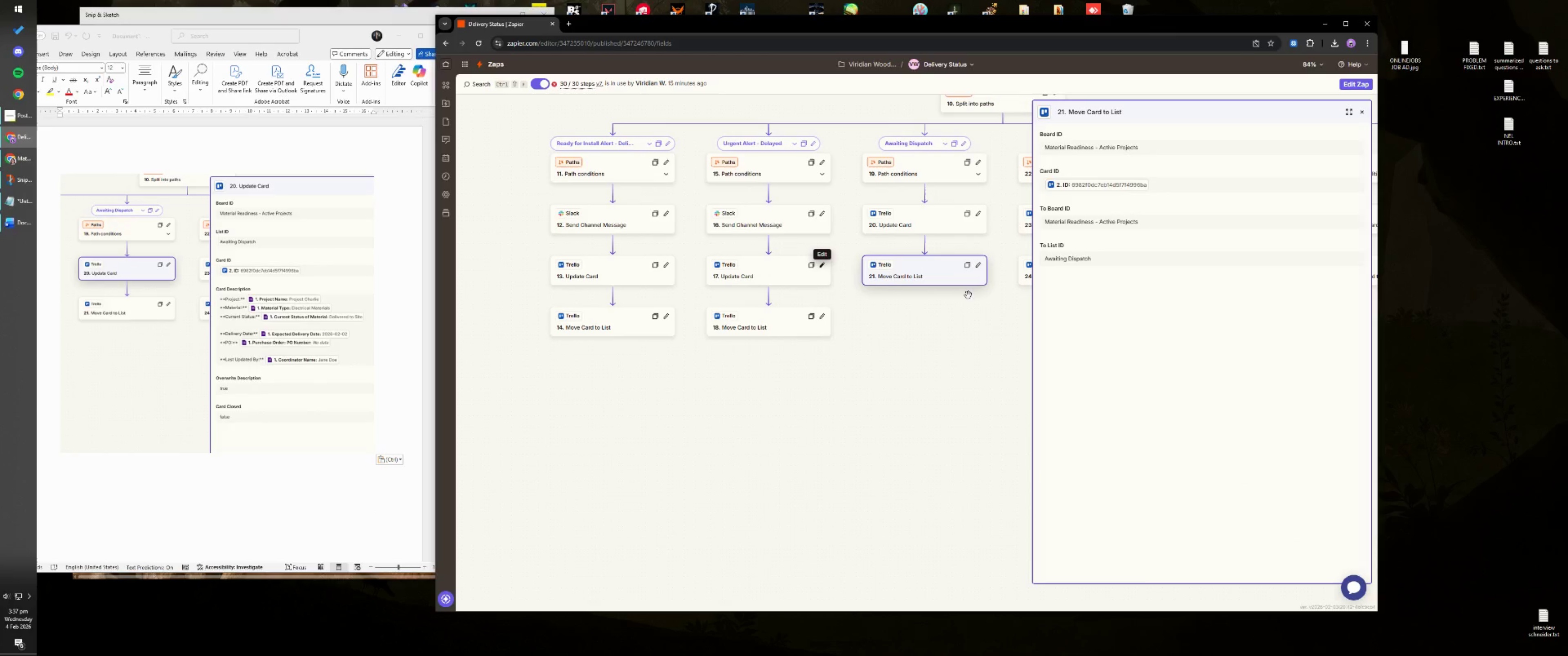 
key(Meta+Shift+S)
 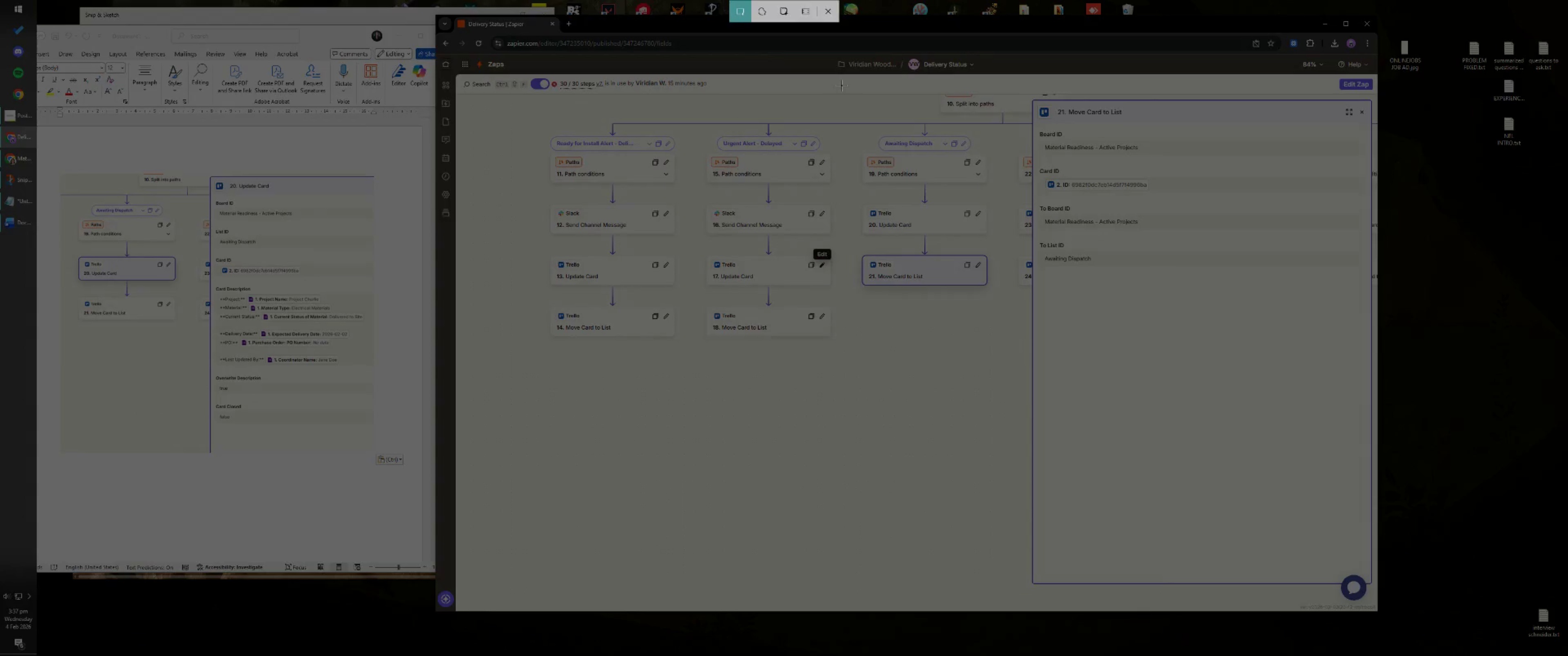 
left_click_drag(start_coordinate=[847, 103], to_coordinate=[1177, 323])
 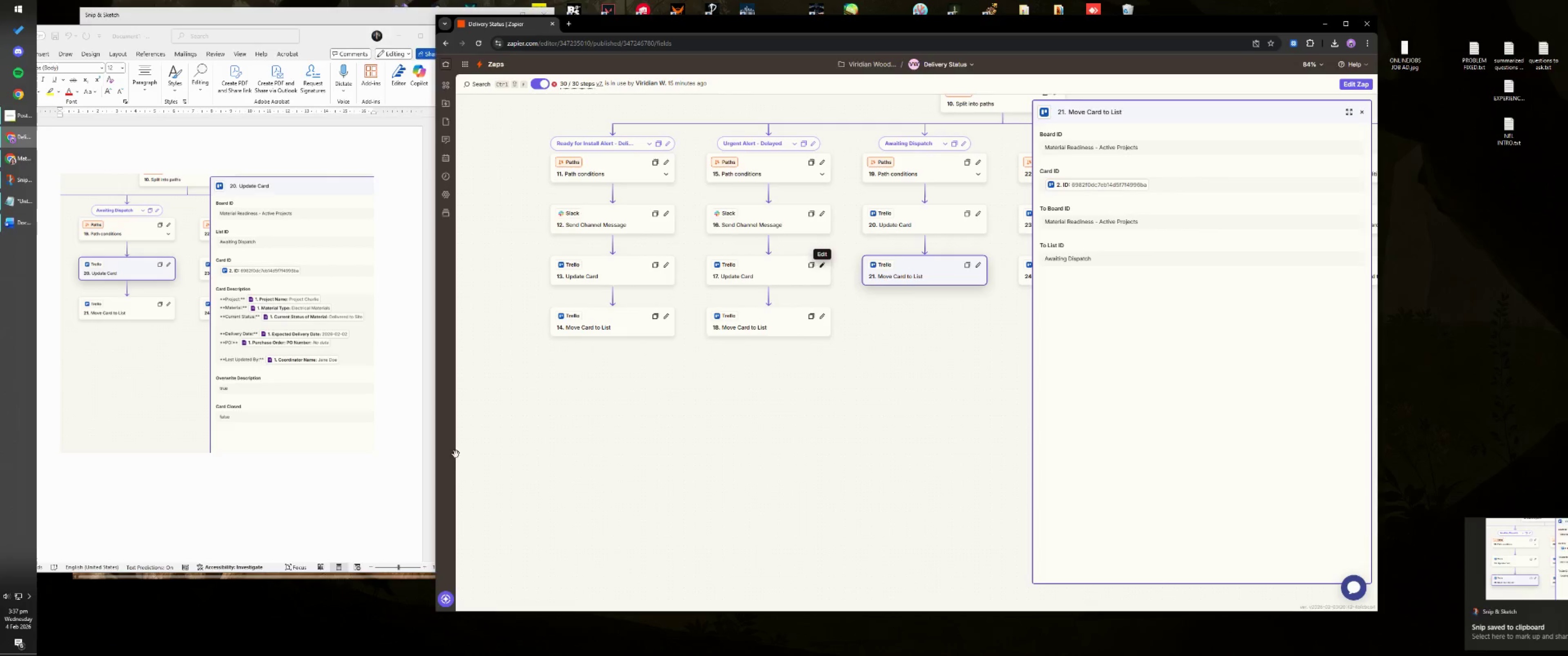 
left_click([202, 500])
 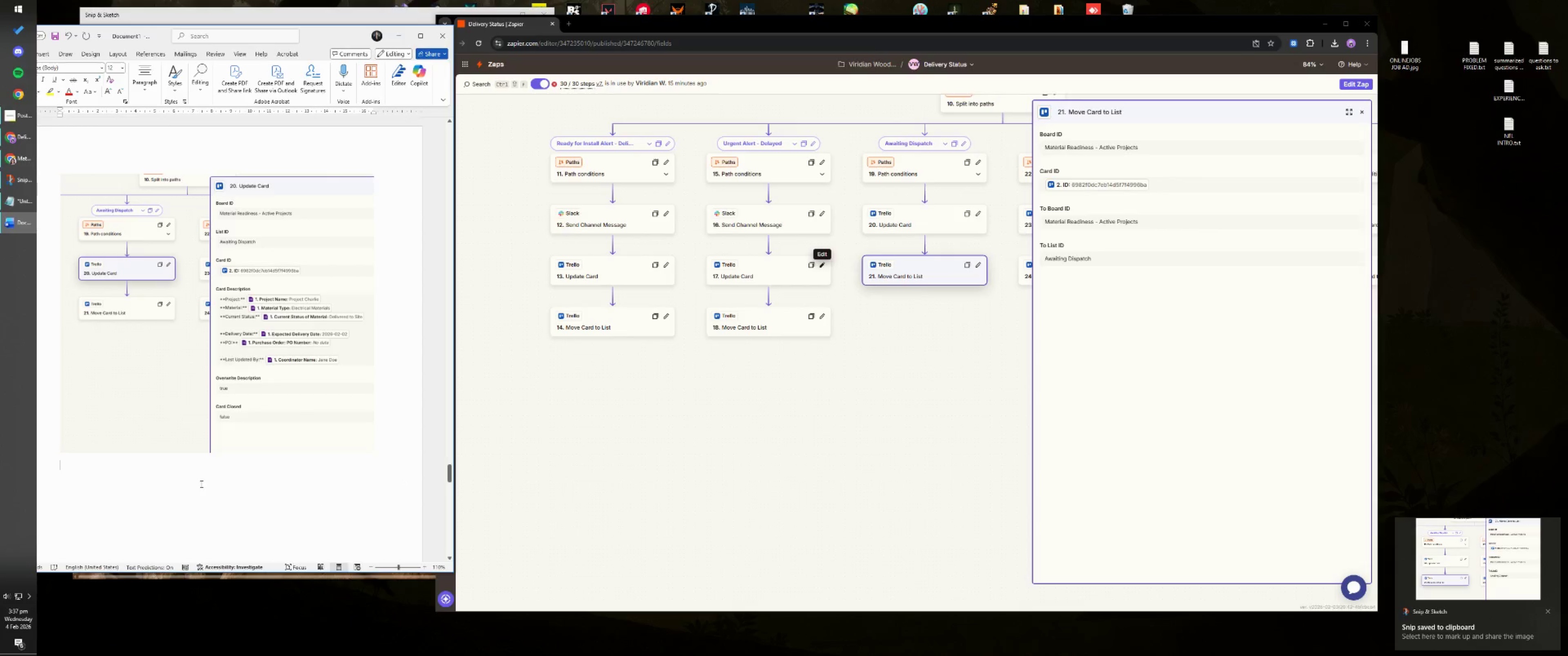 
key(Control+ControlLeft)
 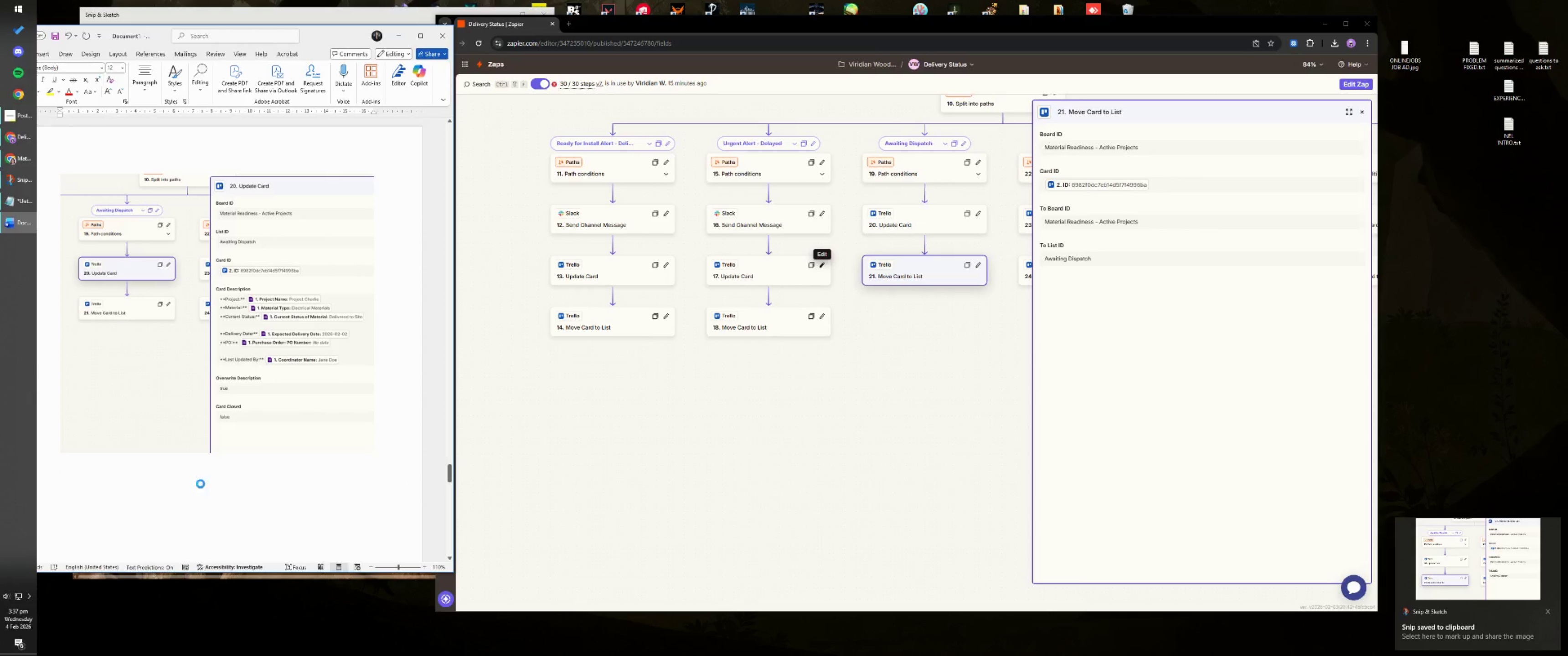 
key(Control+V)
 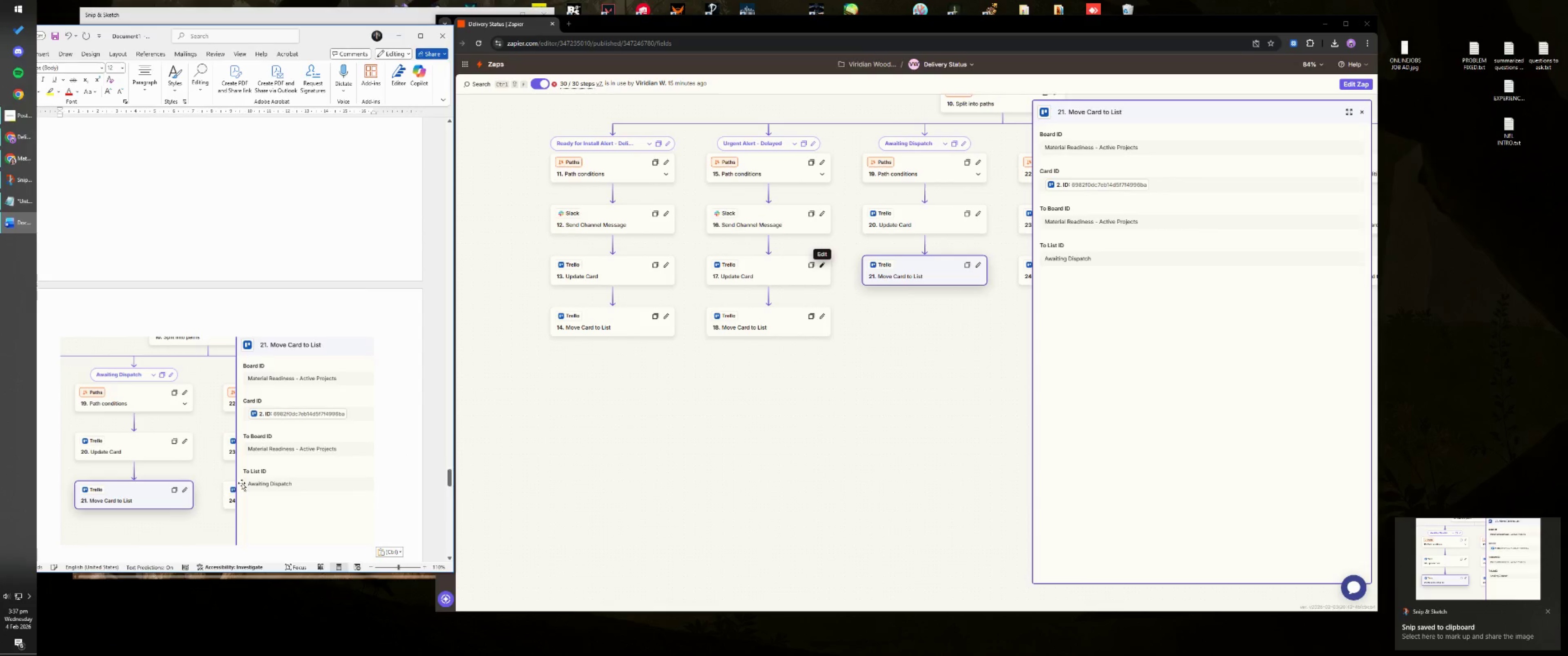 
scroll: coordinate [255, 478], scroll_direction: down, amount: 5.0
 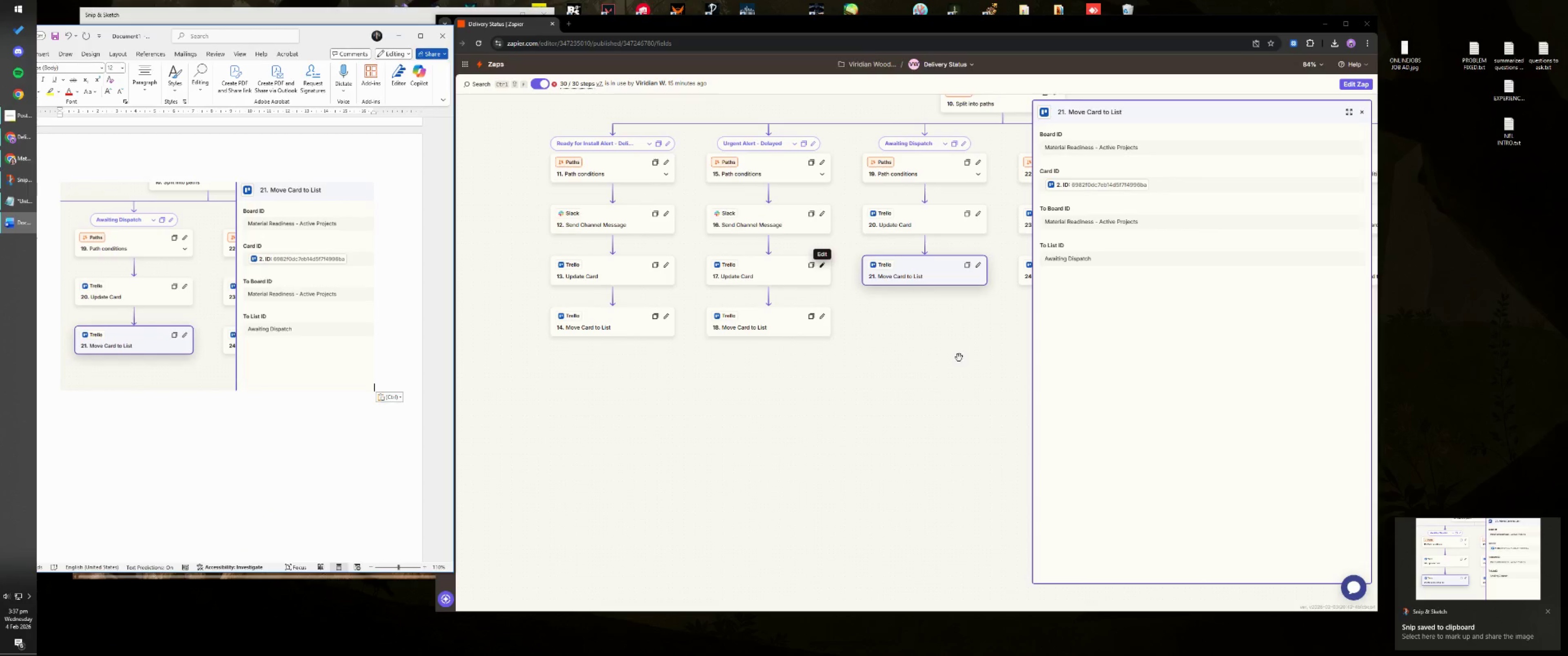 
left_click([254, 404])
 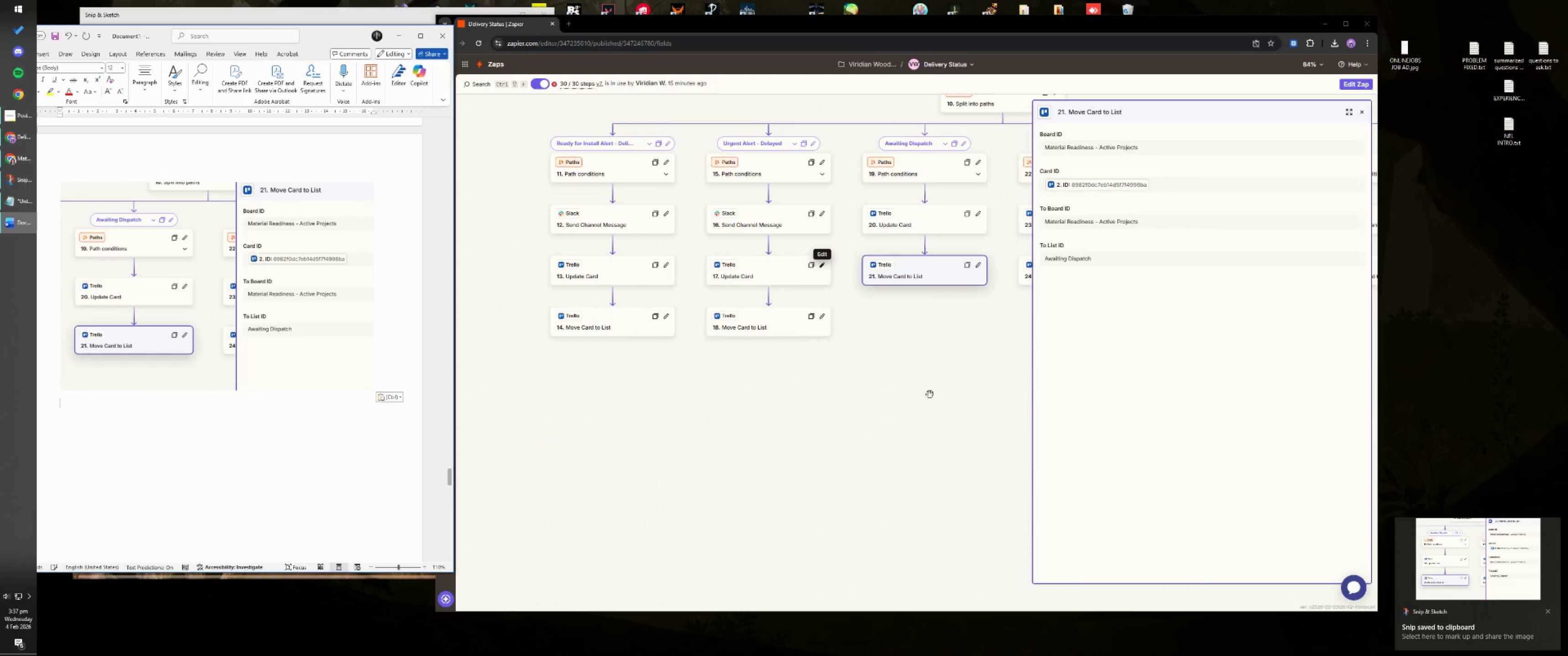 
left_click_drag(start_coordinate=[973, 394], to_coordinate=[808, 460])
 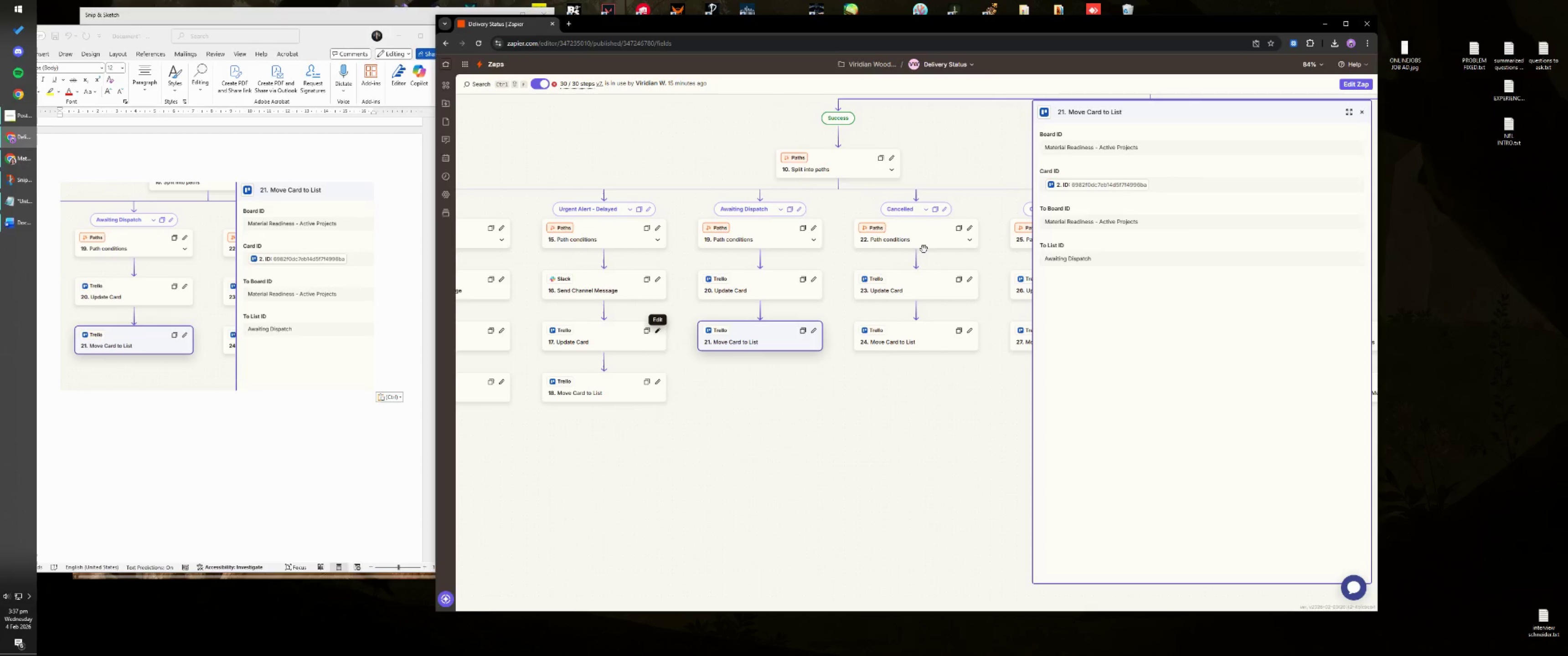 
left_click([915, 233])
 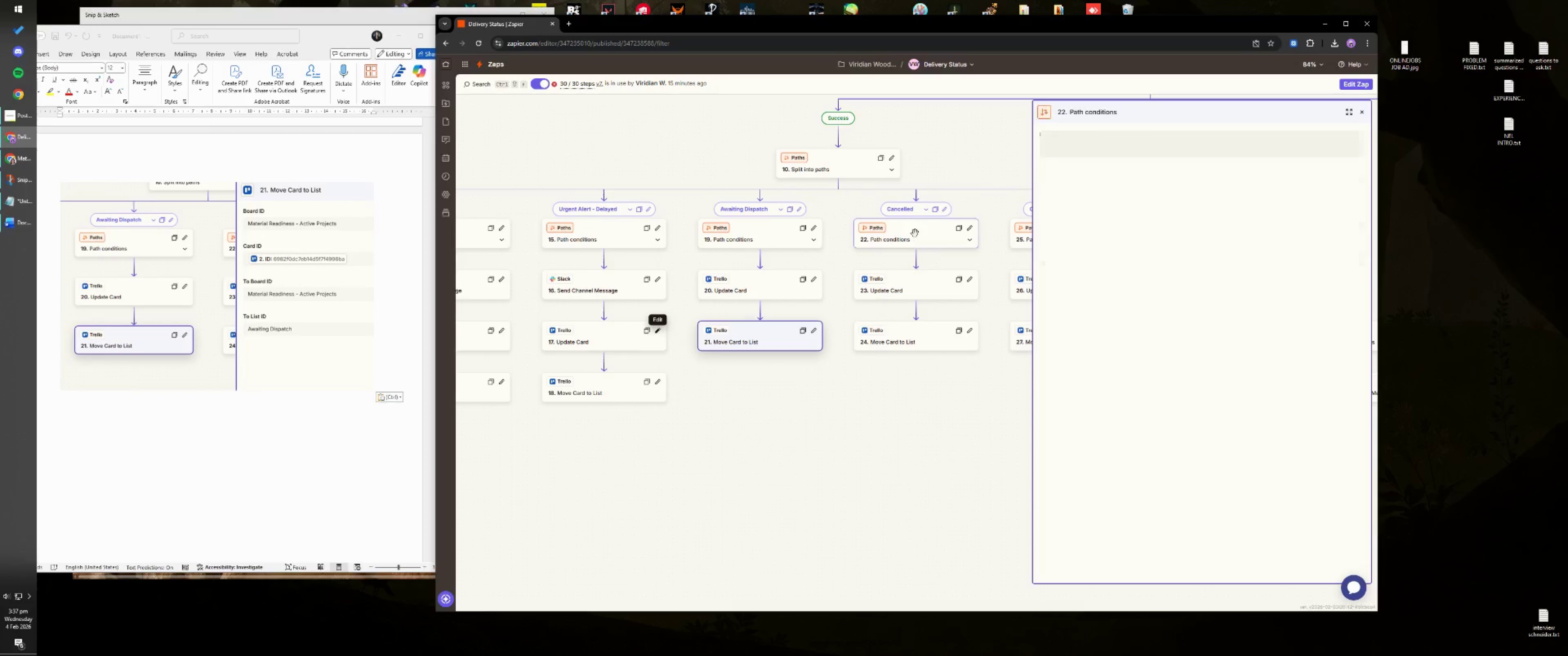 
left_click_drag(start_coordinate=[922, 425], to_coordinate=[941, 384])
 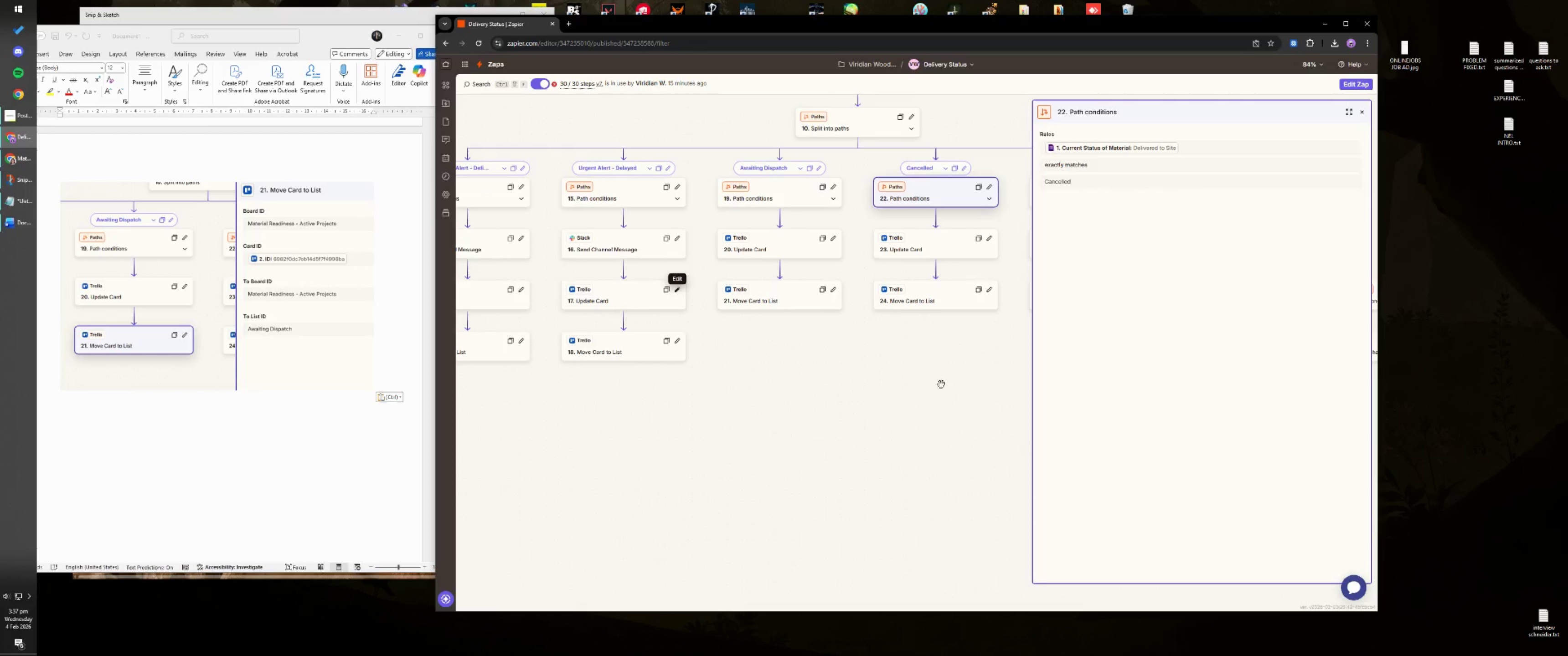 
key(Meta+MetaLeft)
 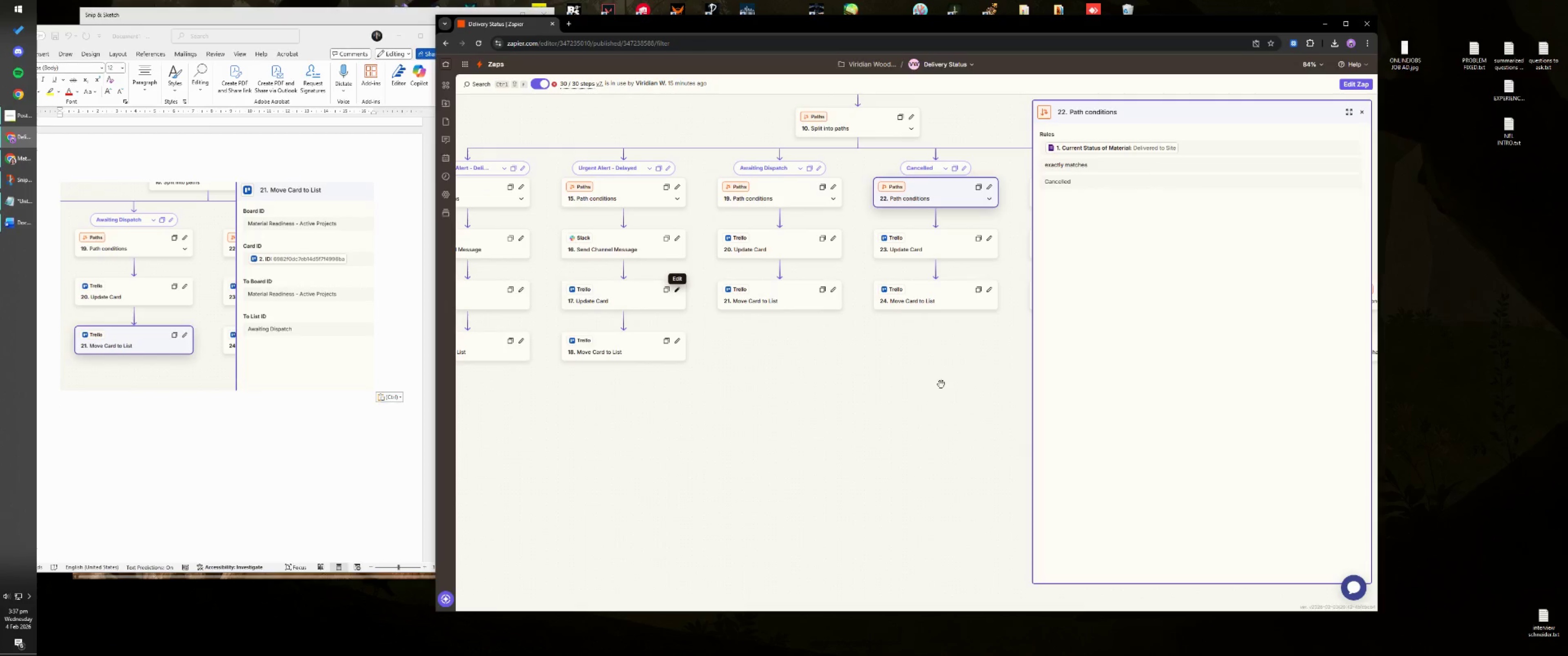 
key(Meta+Shift+ShiftLeft)
 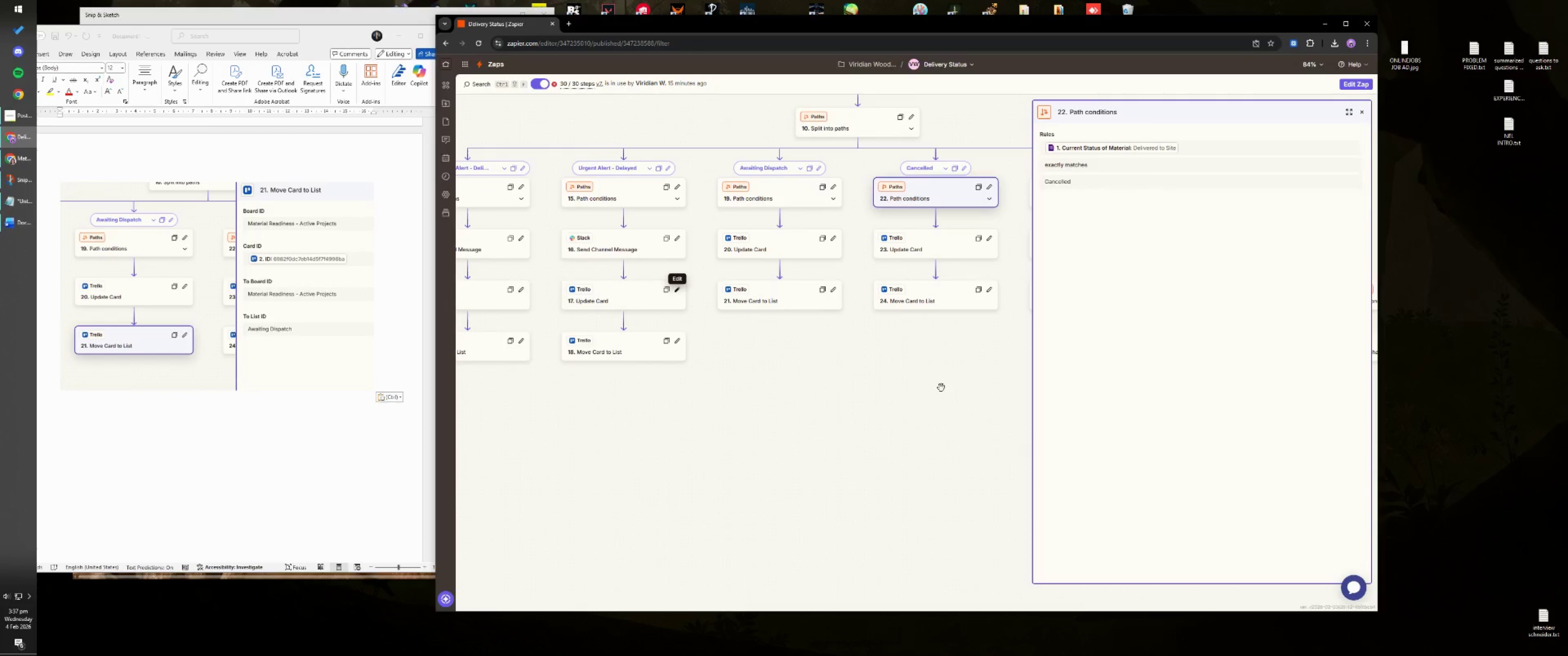 
key(Meta+Shift+S)
 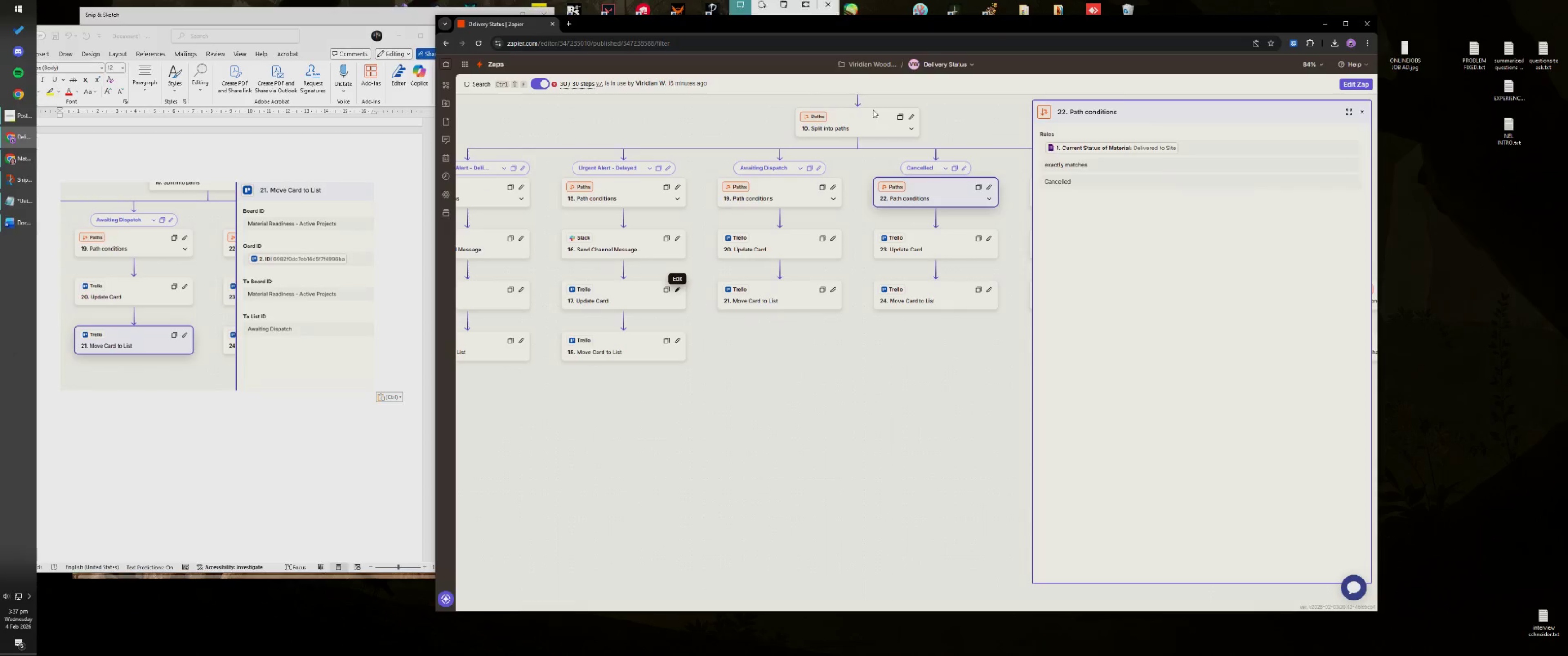 
left_click_drag(start_coordinate=[849, 93], to_coordinate=[1224, 325])
 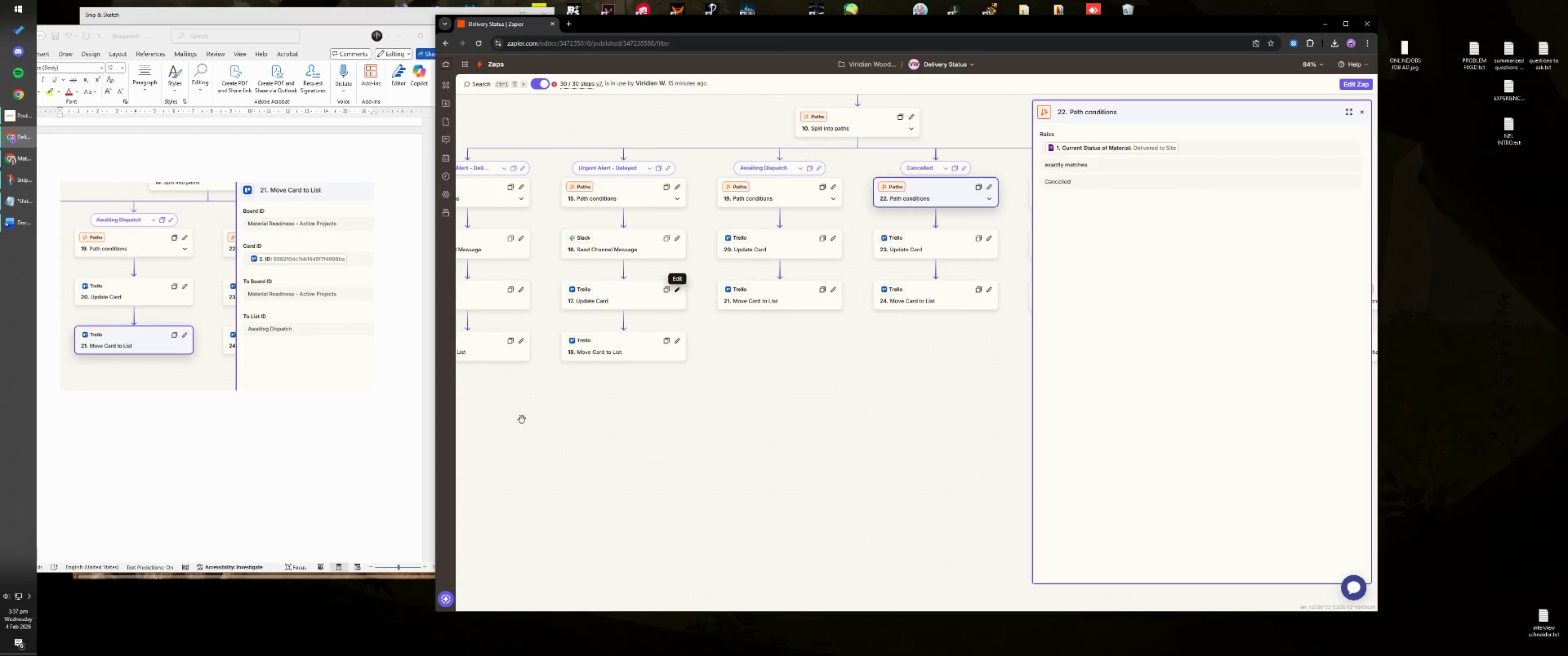 
left_click([207, 424])
 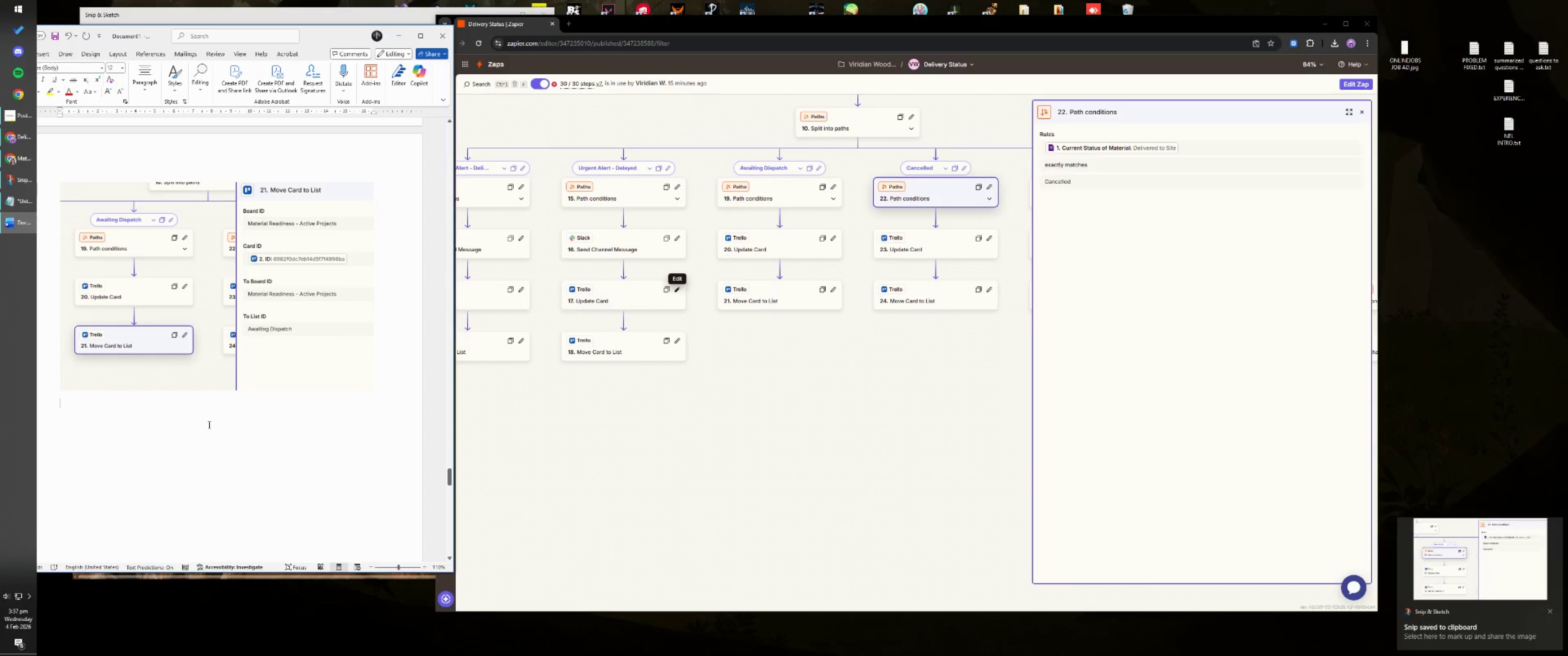 
key(Control+ControlLeft)
 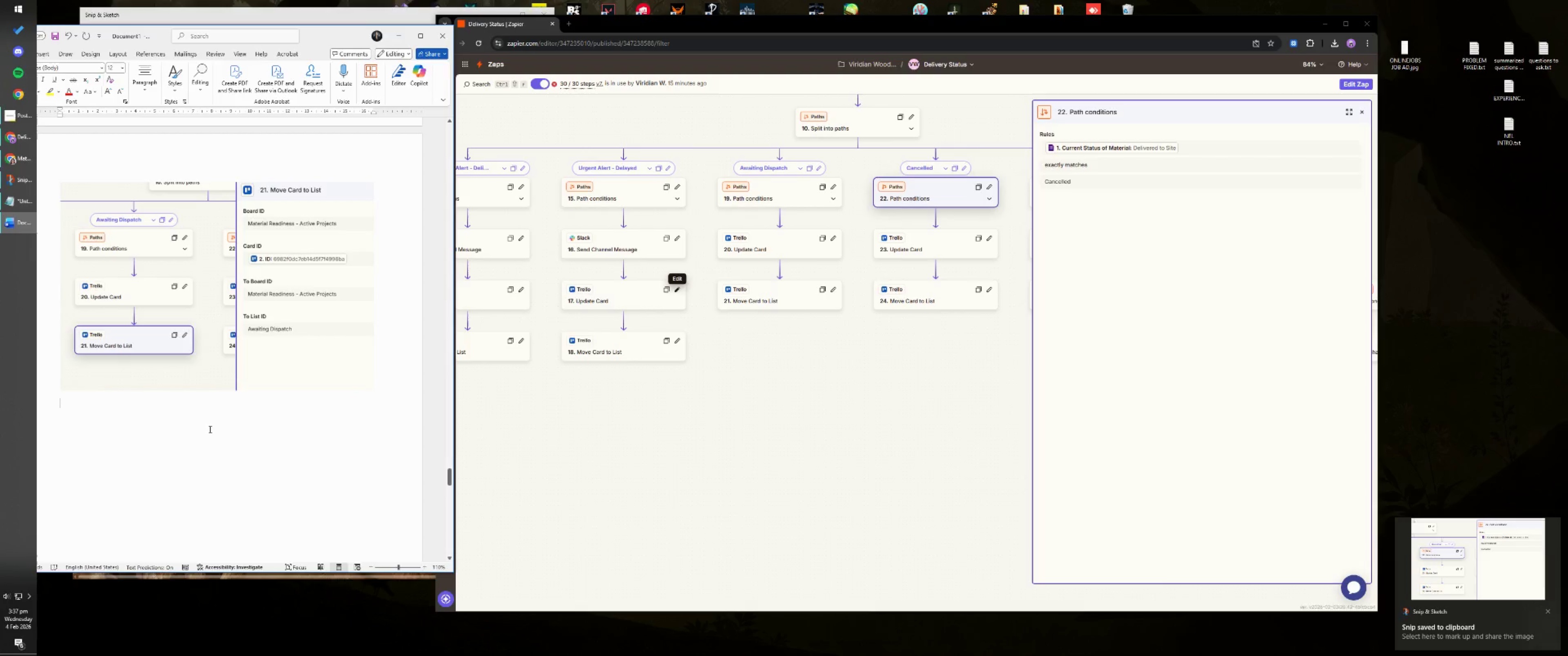 
key(Control+V)
 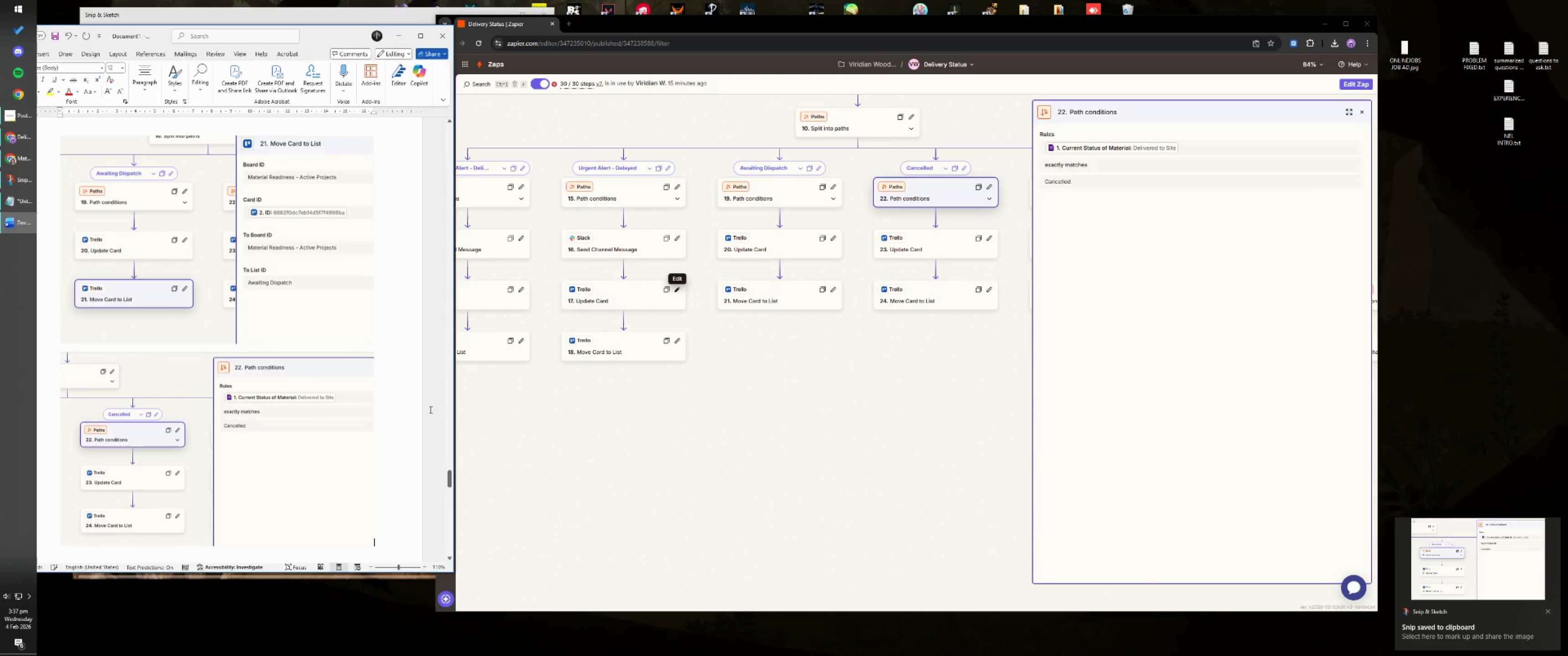 
left_click([234, 407])
 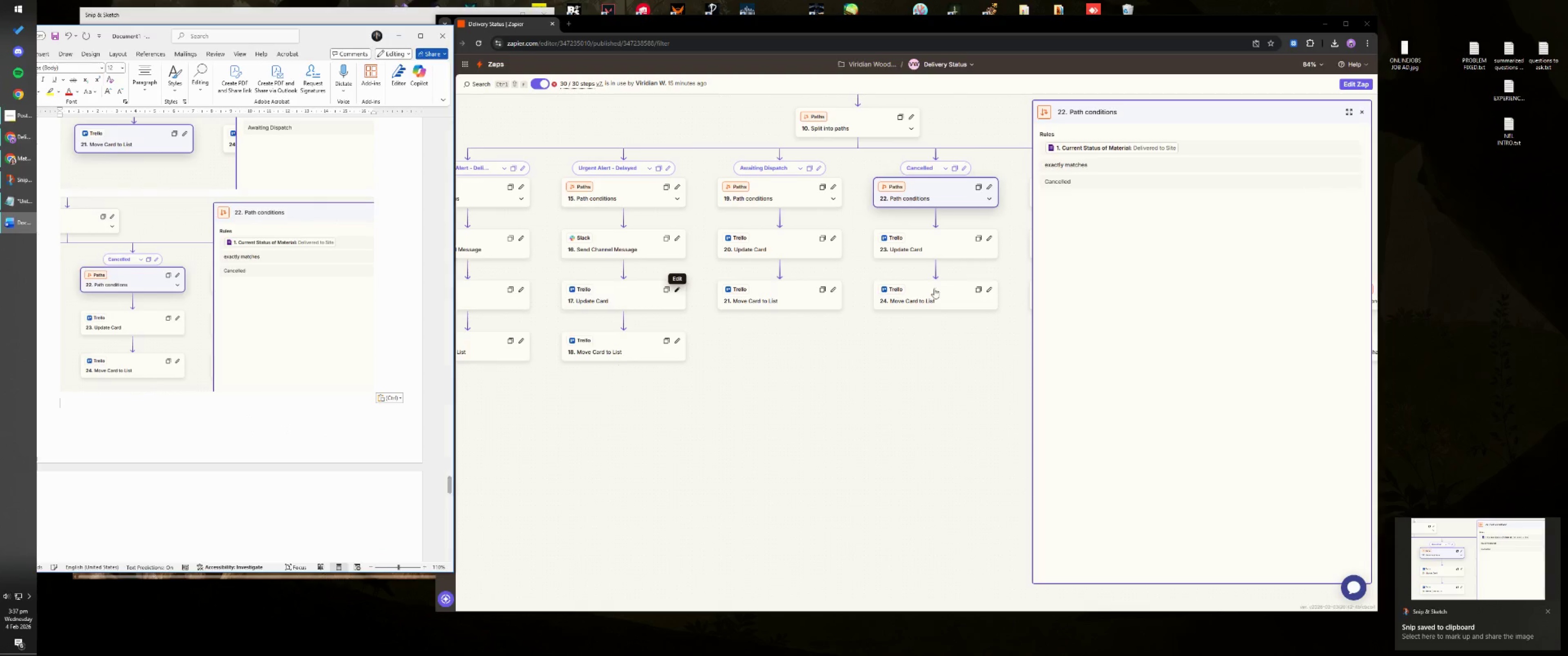 
scroll: coordinate [424, 423], scroll_direction: down, amount: 5.0
 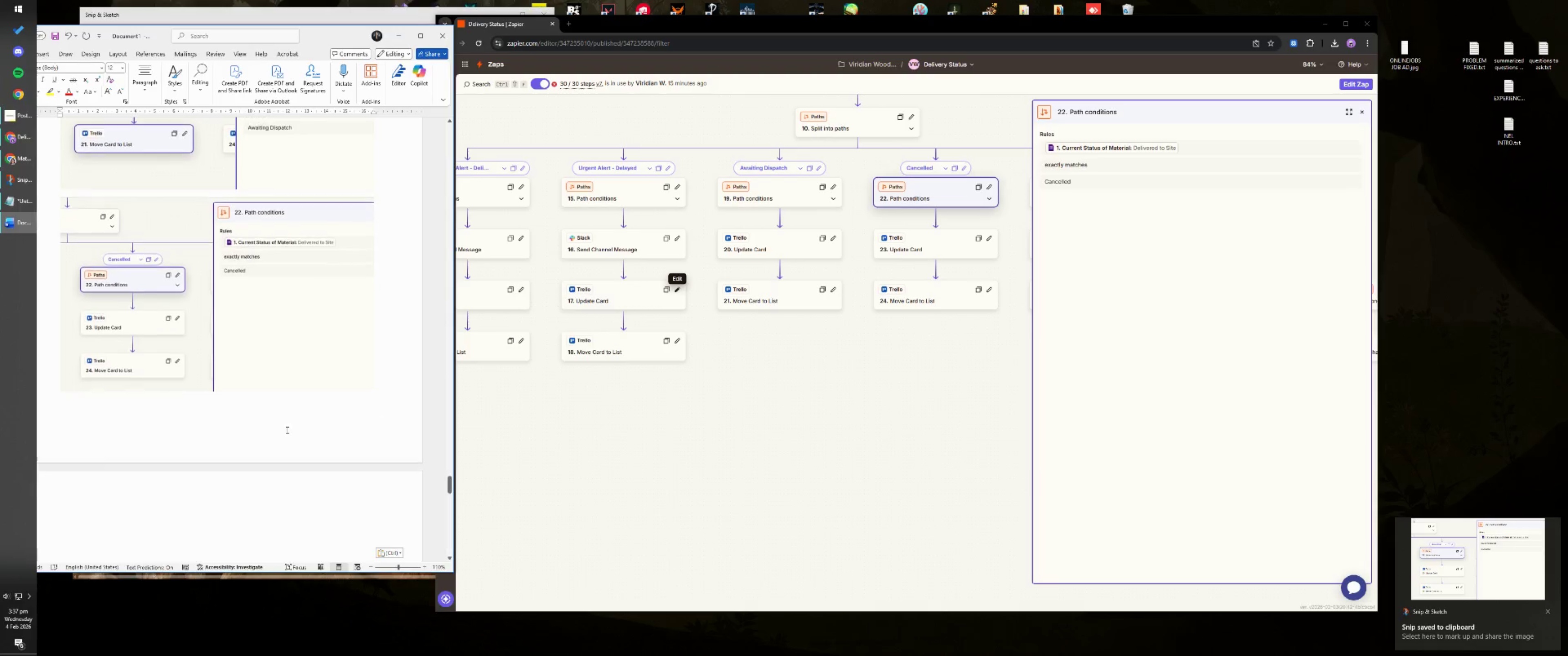 
left_click([928, 244])
 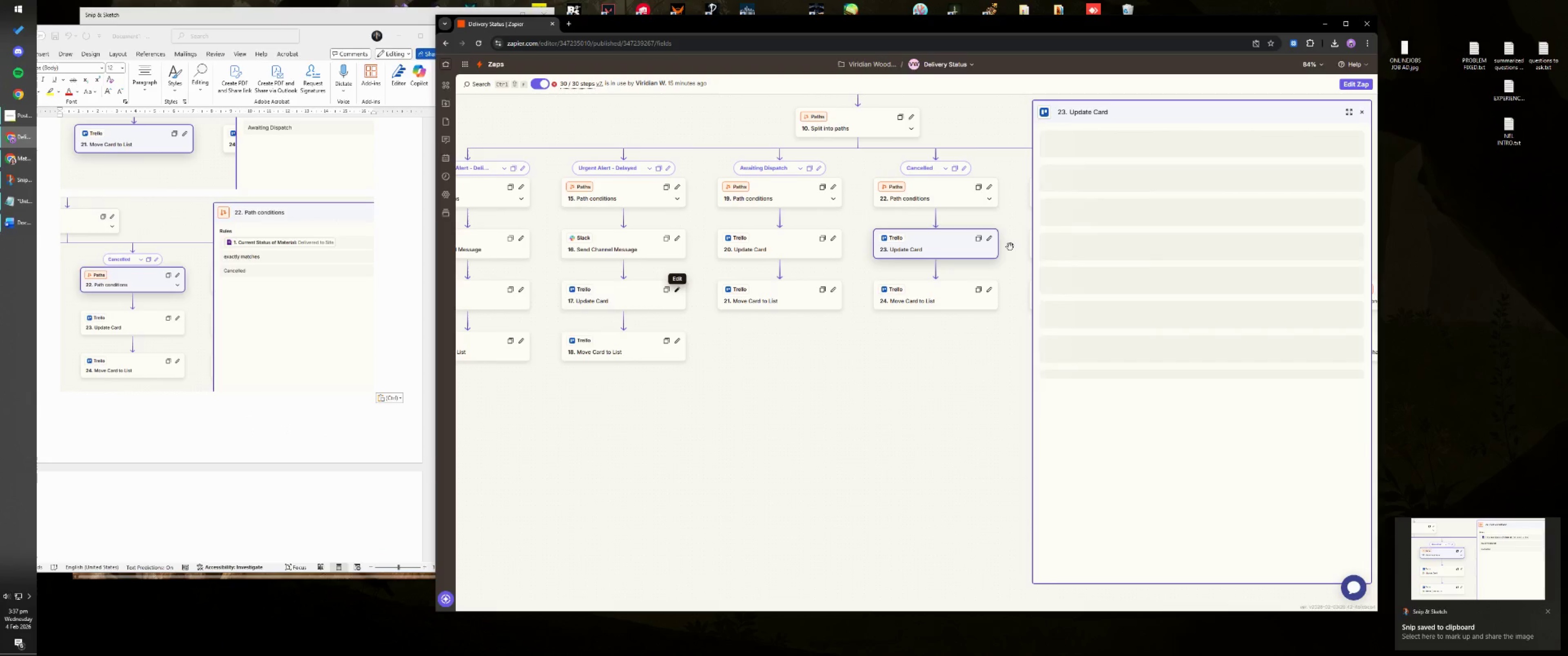 
key(Meta+MetaLeft)
 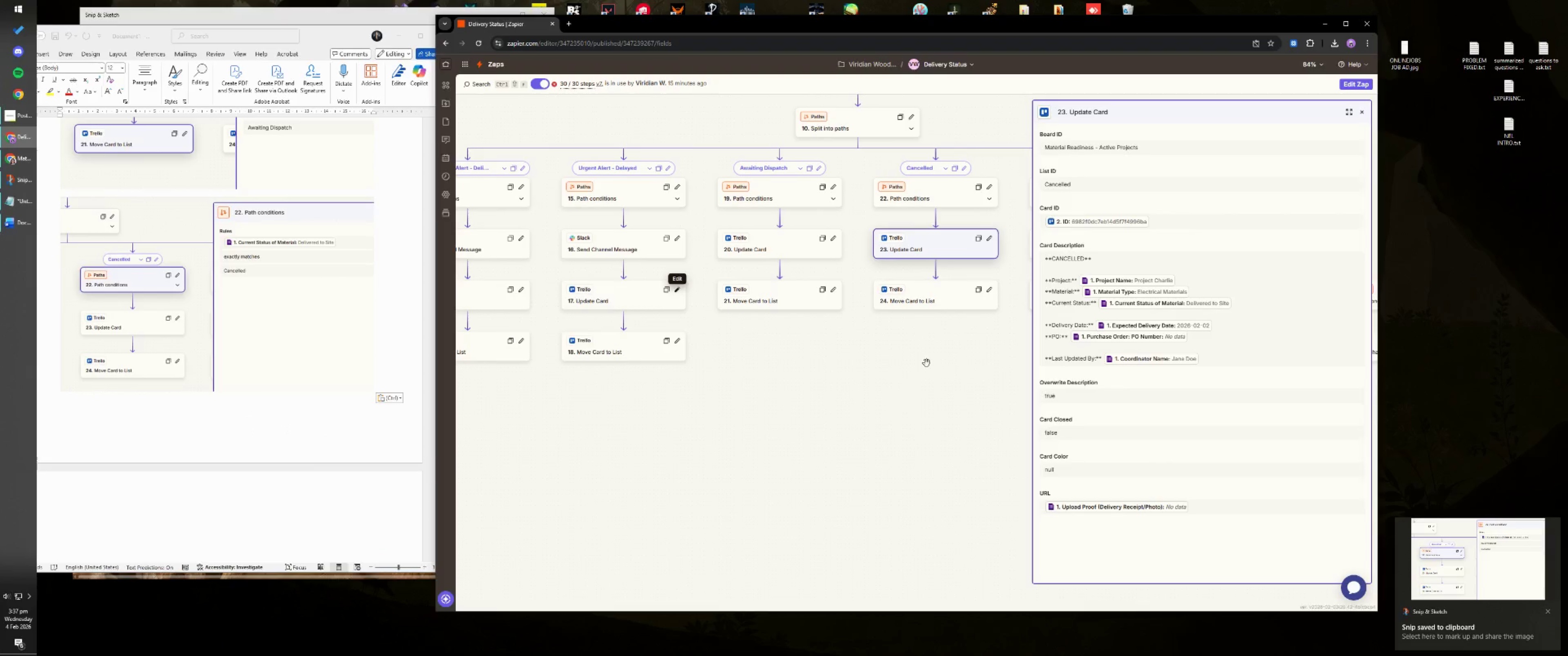 
key(Meta+Shift+ShiftLeft)
 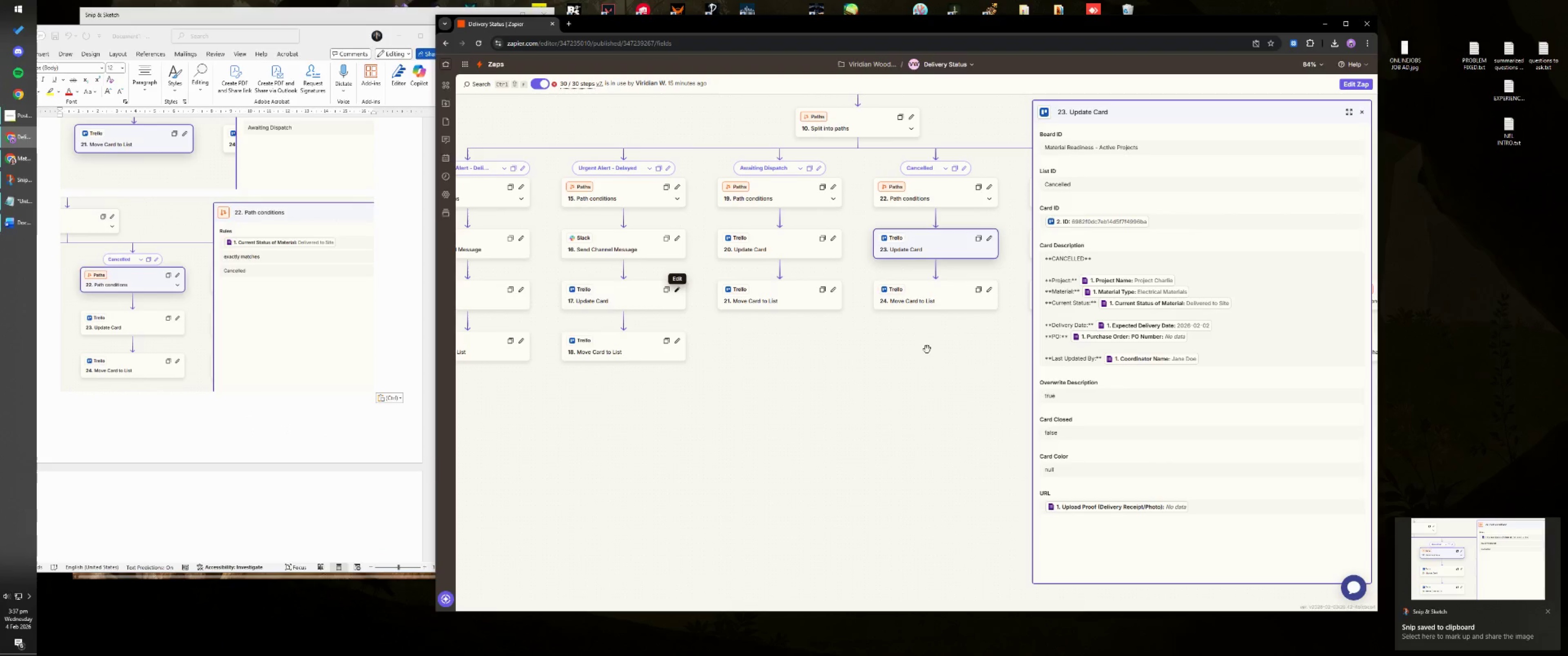 
key(Meta+Shift+S)
 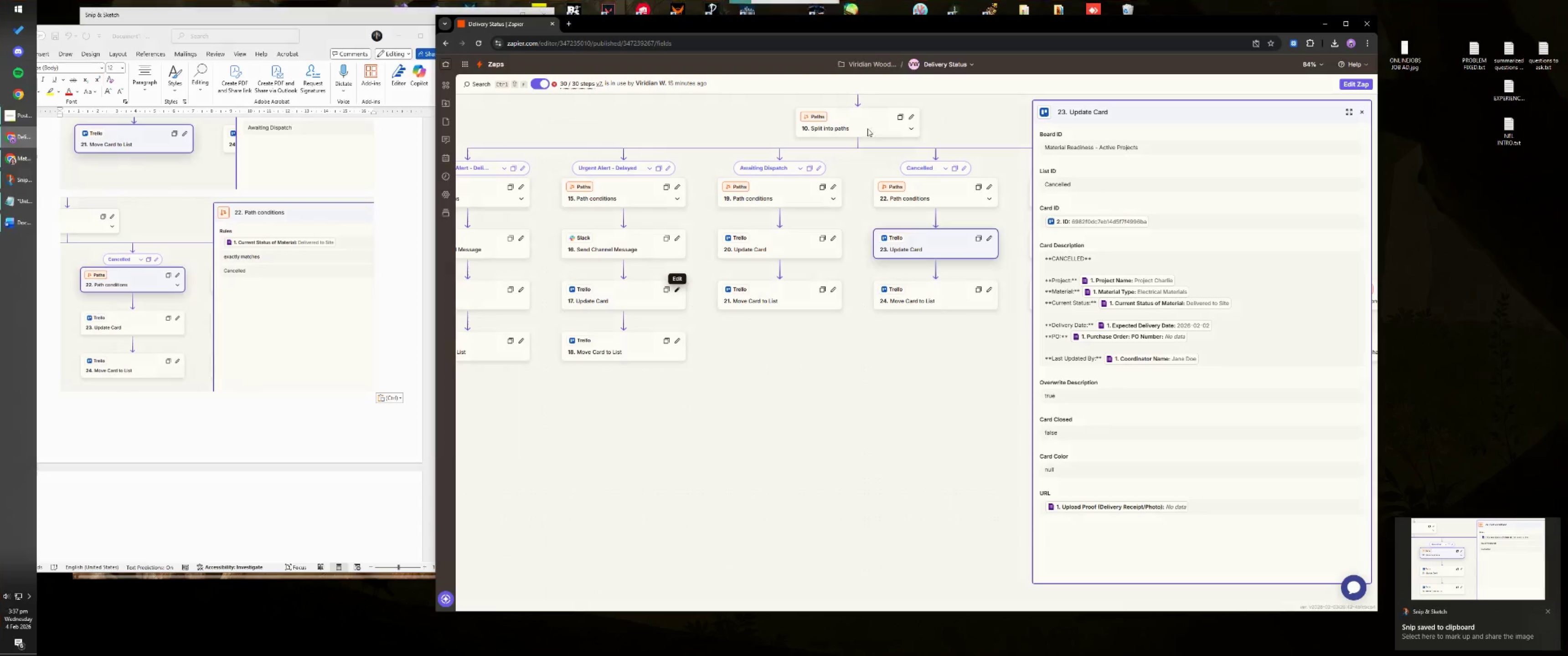 
left_click_drag(start_coordinate=[862, 107], to_coordinate=[1247, 556])
 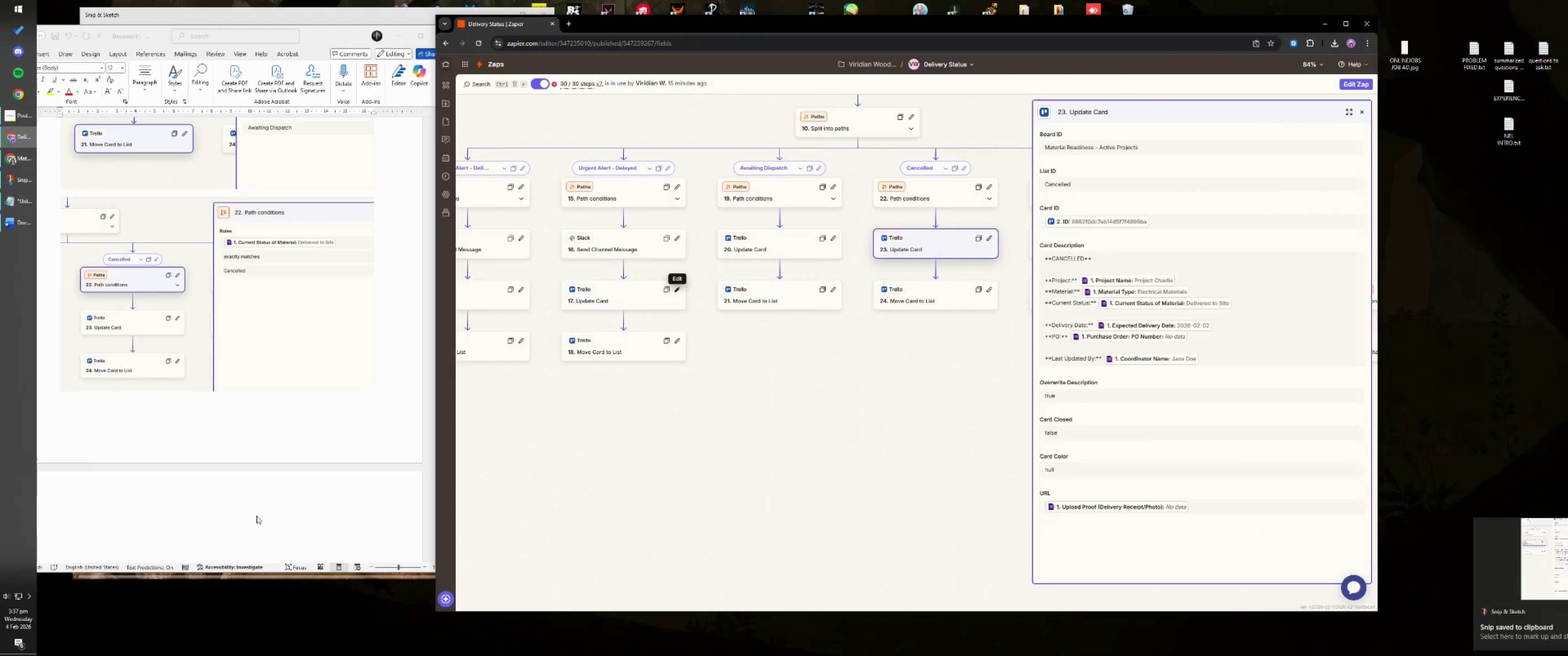 
left_click([258, 420])
 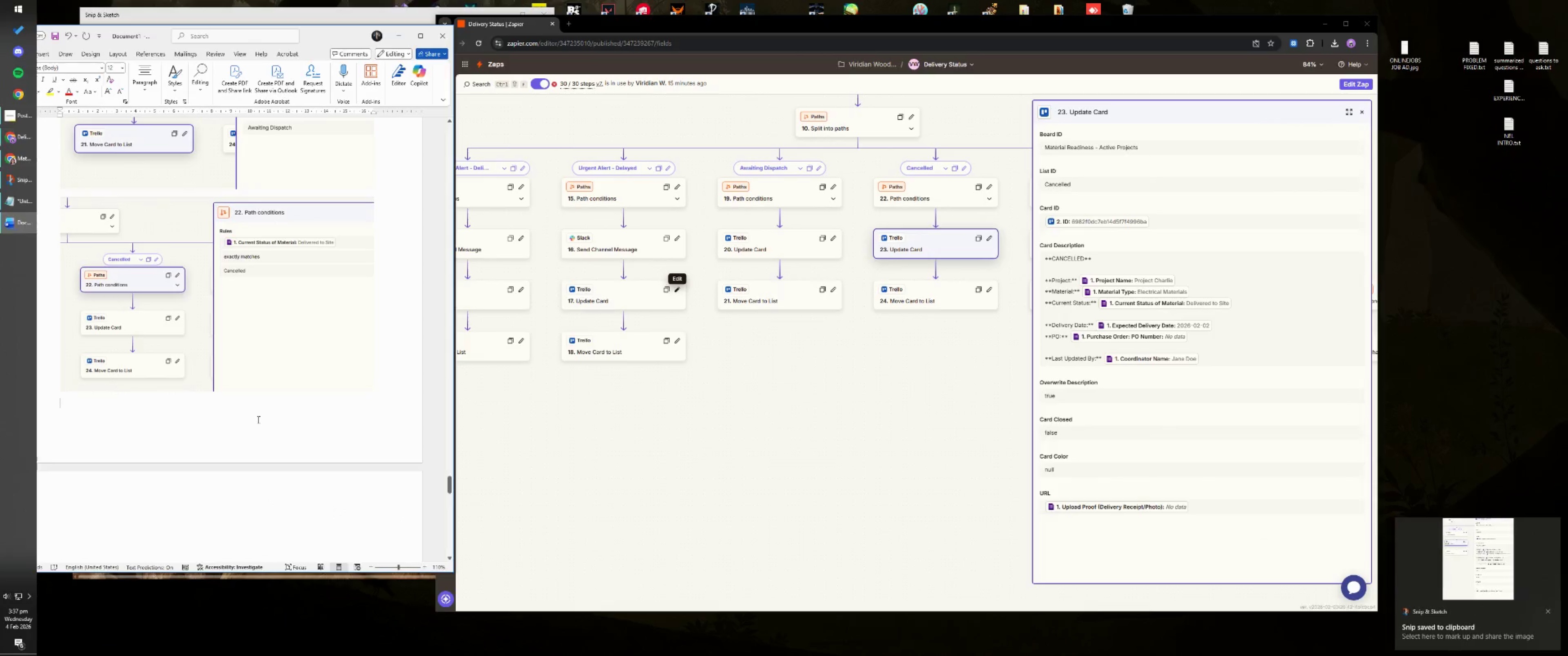 
key(Control+ControlLeft)
 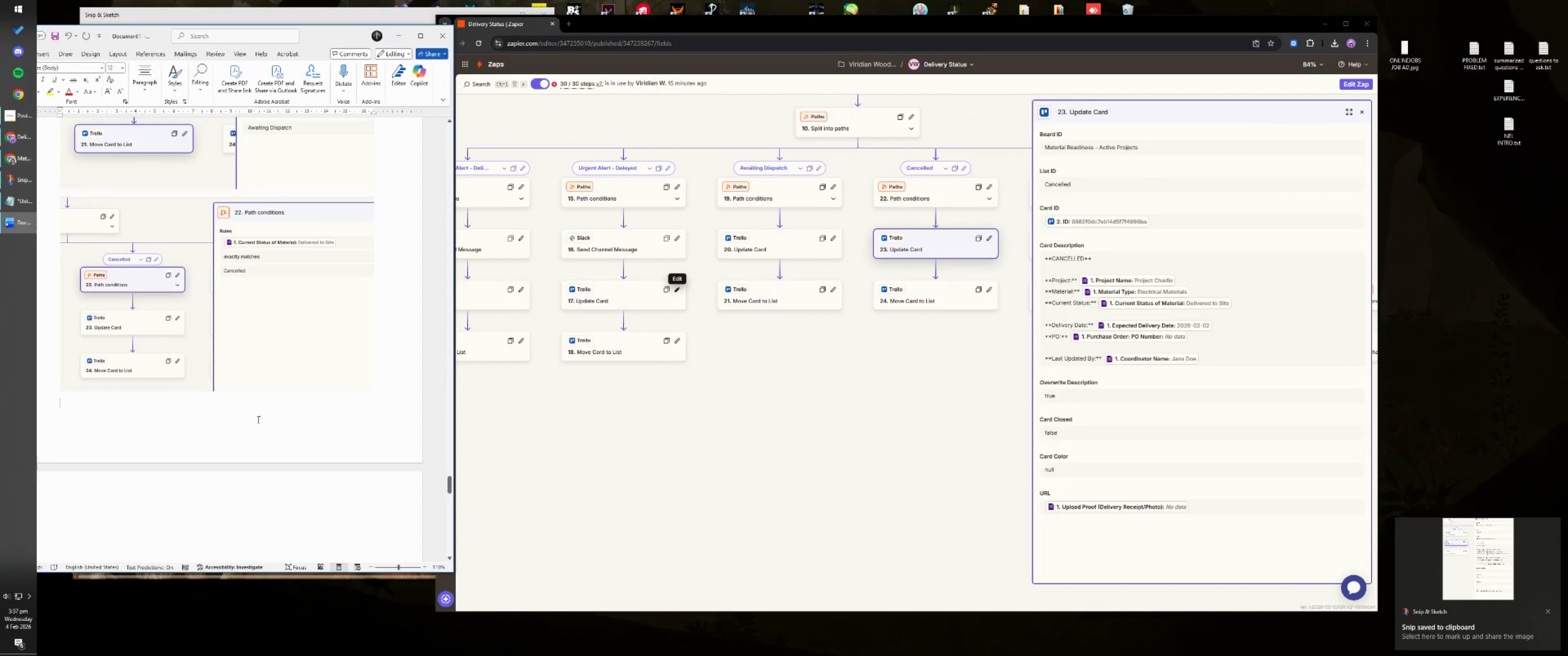 
key(Control+V)
 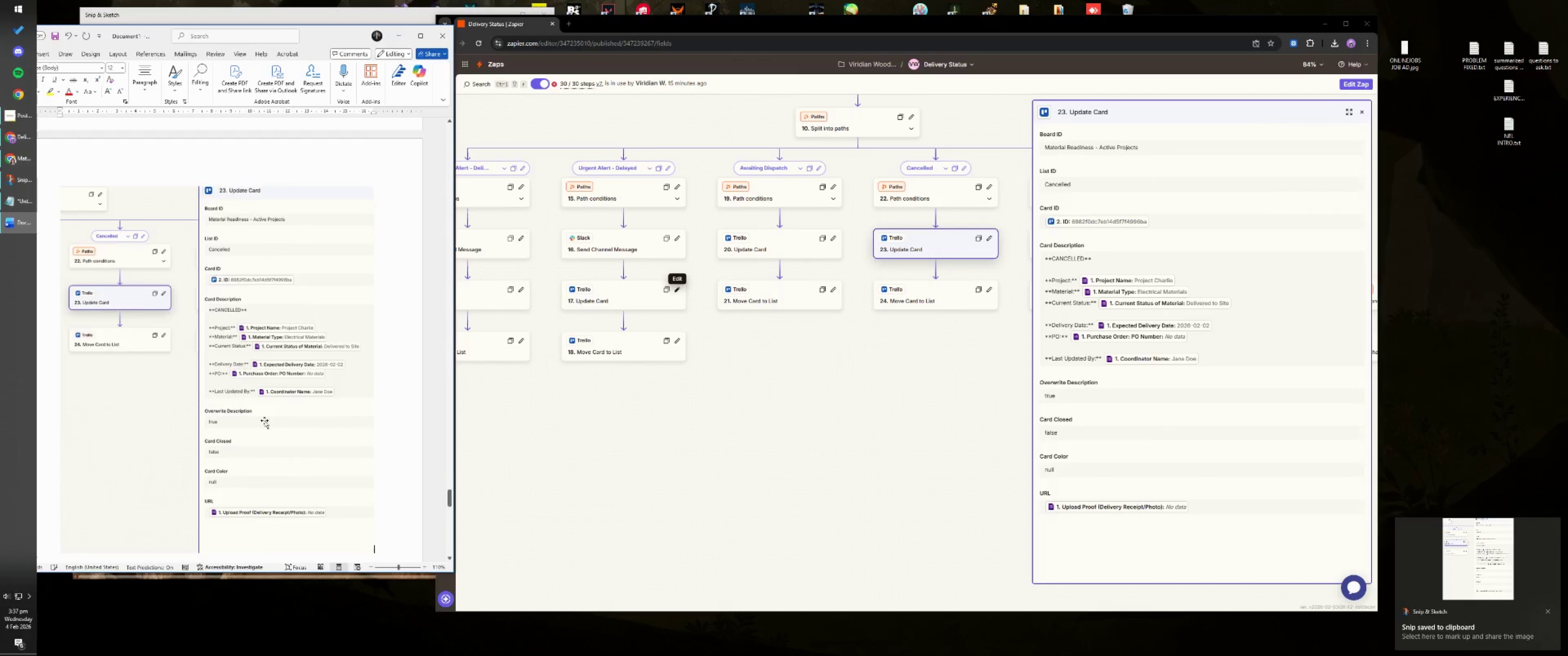 
left_click([211, 474])
 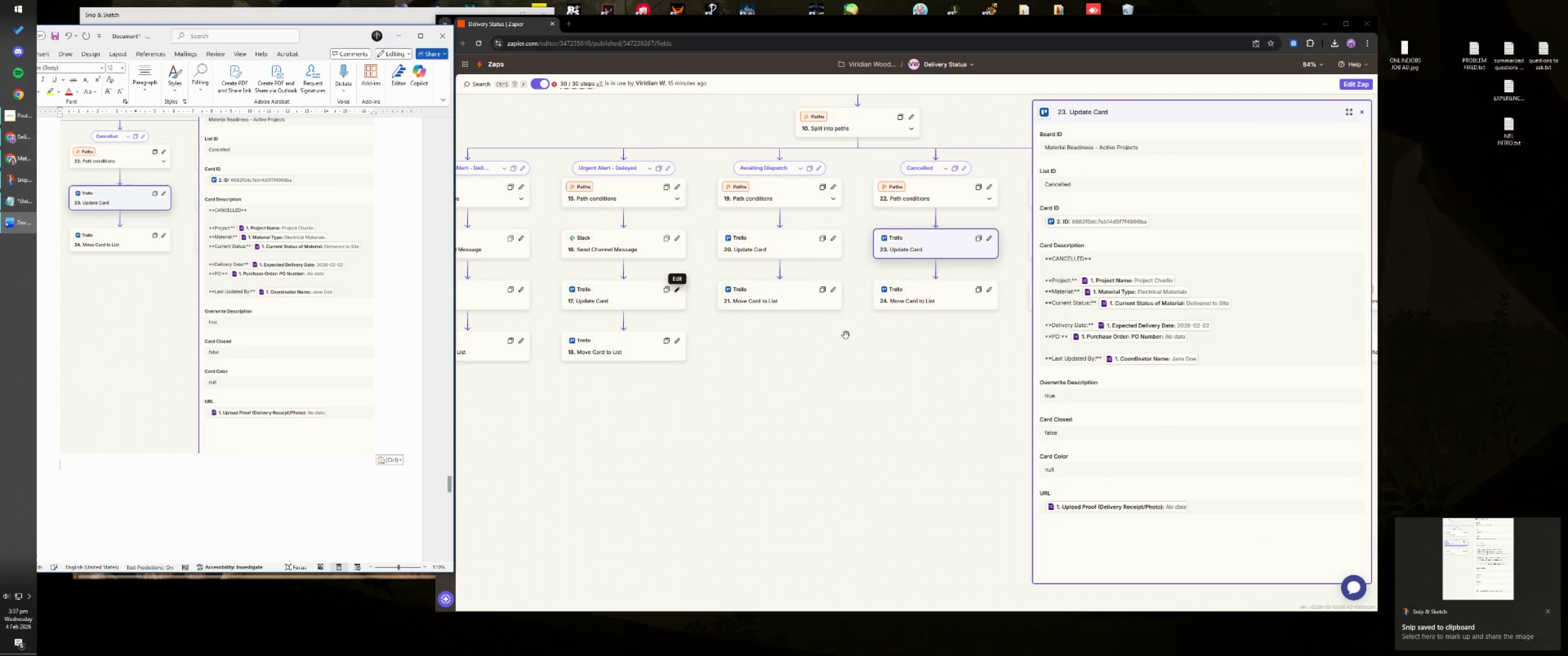 
scroll: coordinate [279, 433], scroll_direction: down, amount: 3.0
 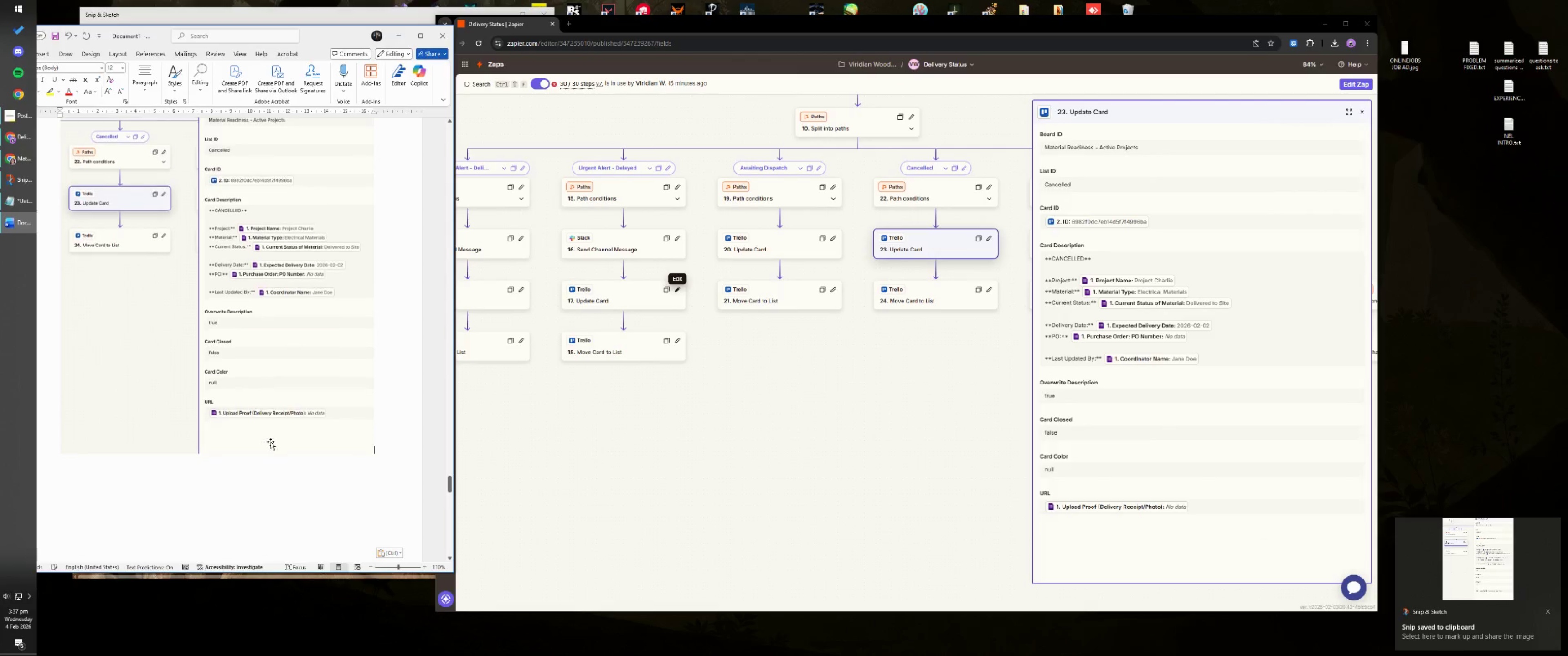 
left_click([914, 293])
 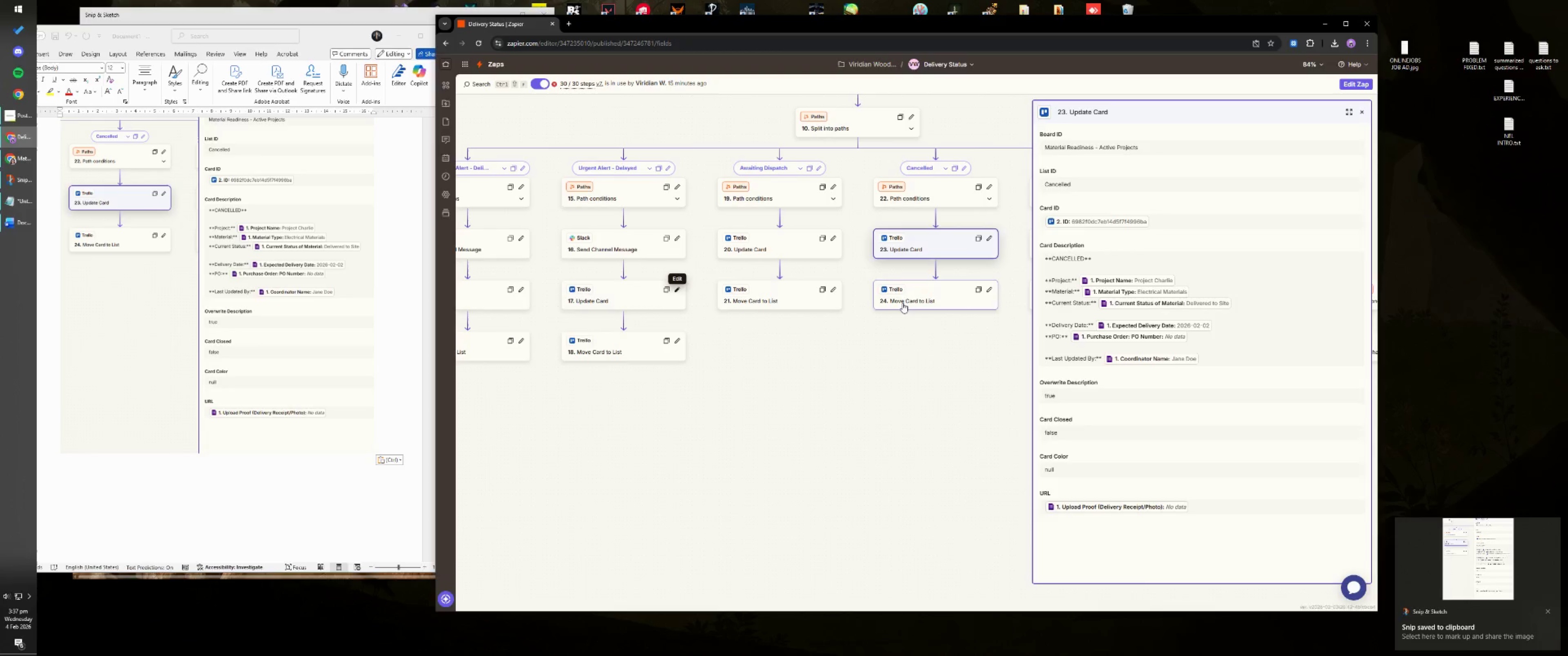 
key(Meta+MetaLeft)
 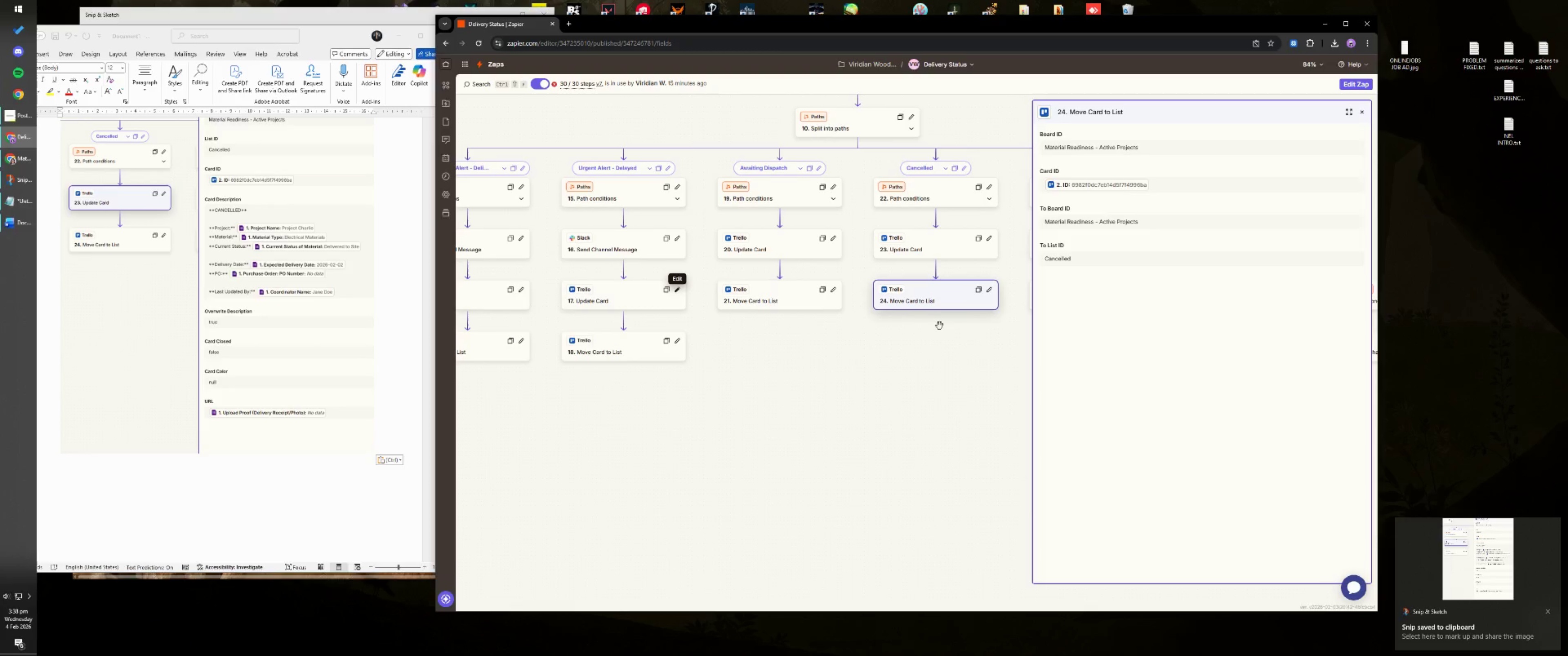 
key(Meta+Shift+ShiftLeft)
 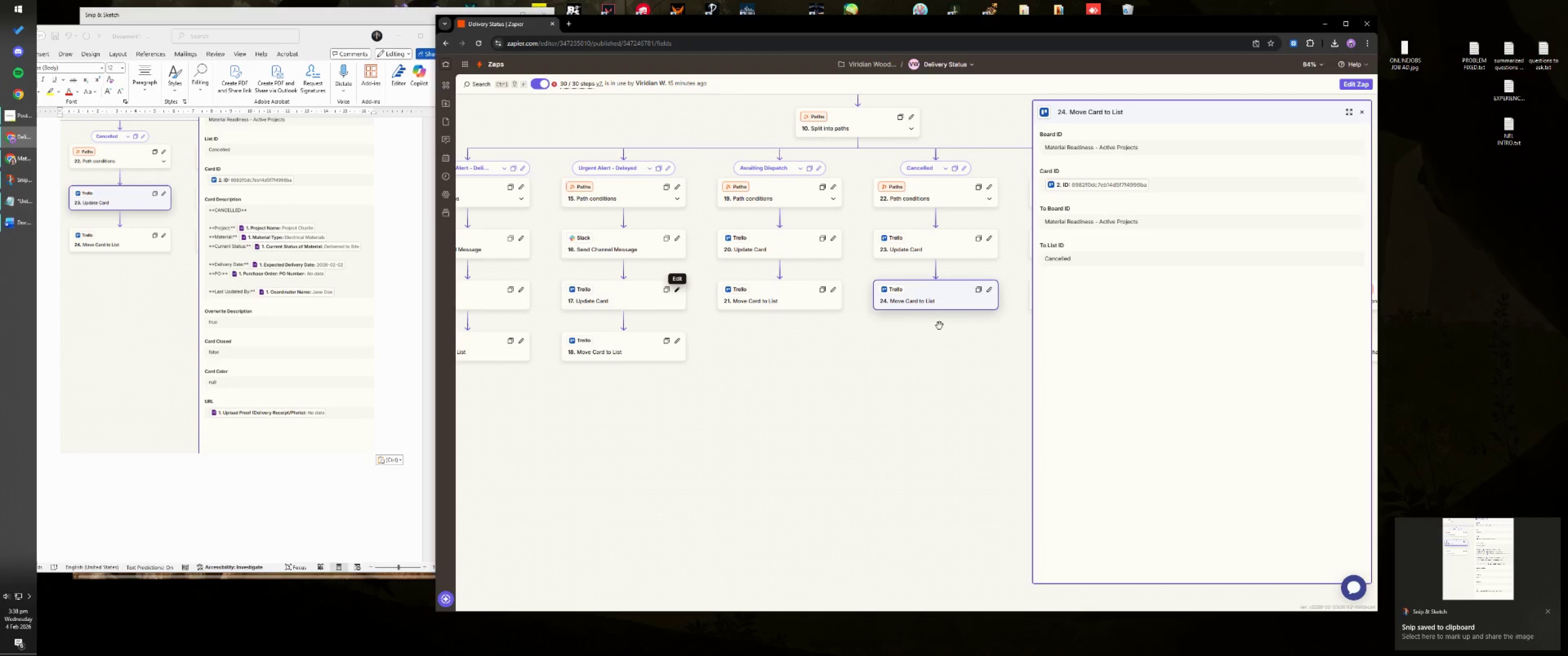 
key(Meta+Shift+S)
 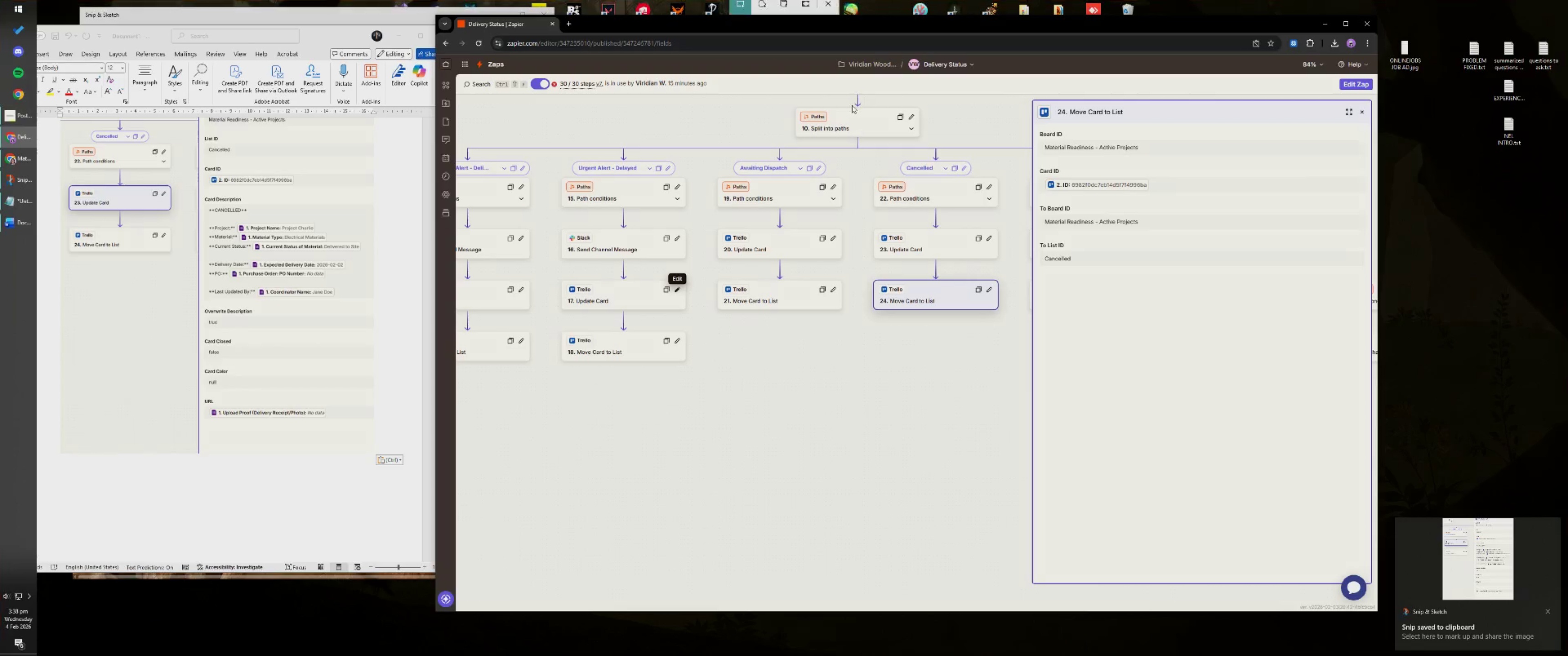 
left_click_drag(start_coordinate=[845, 88], to_coordinate=[1184, 381])
 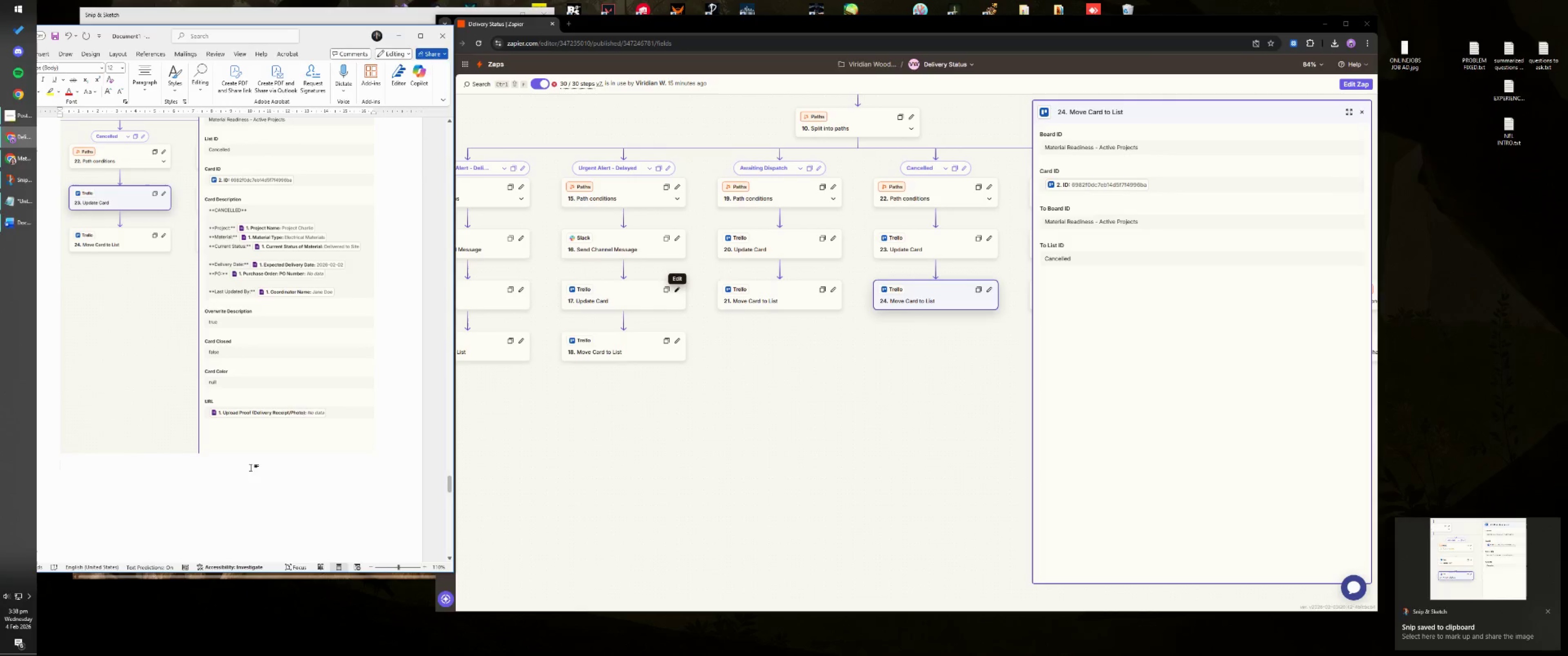 
key(Control+ControlLeft)
 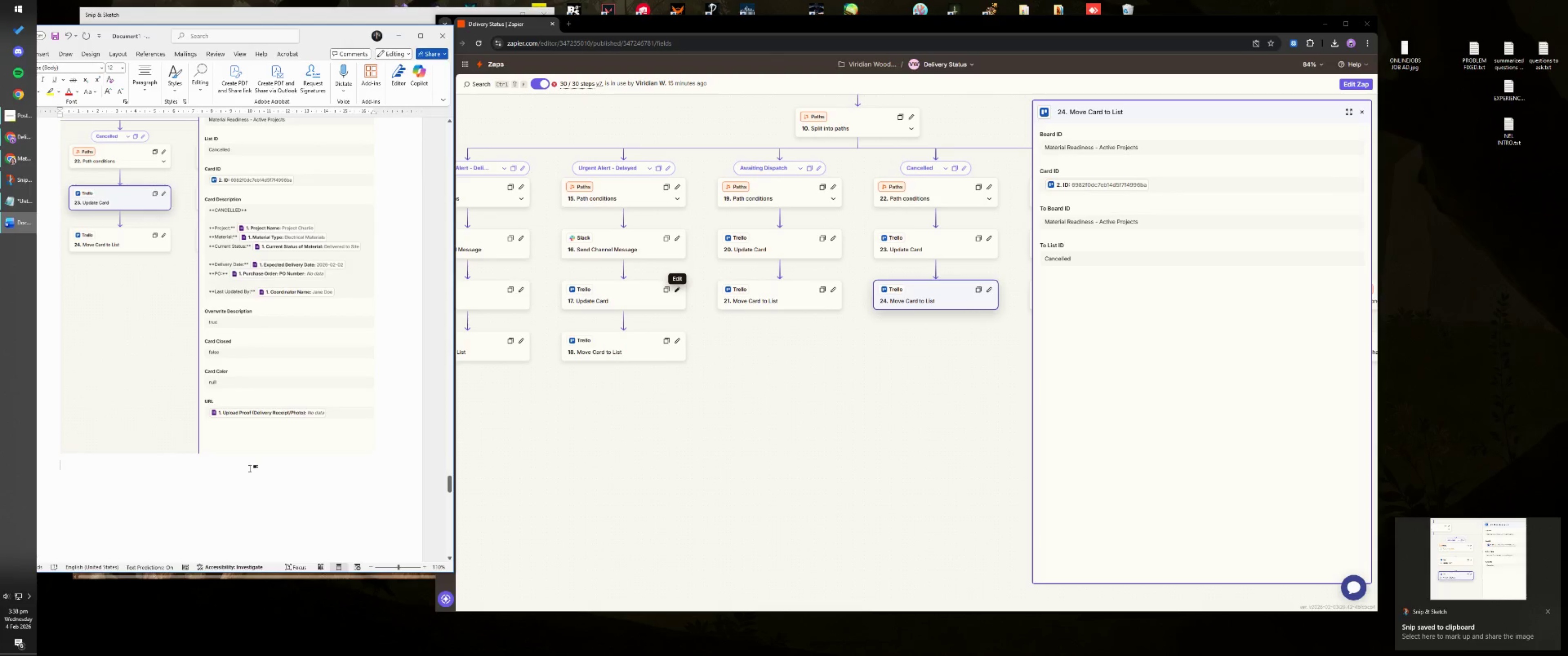 
key(Control+V)
 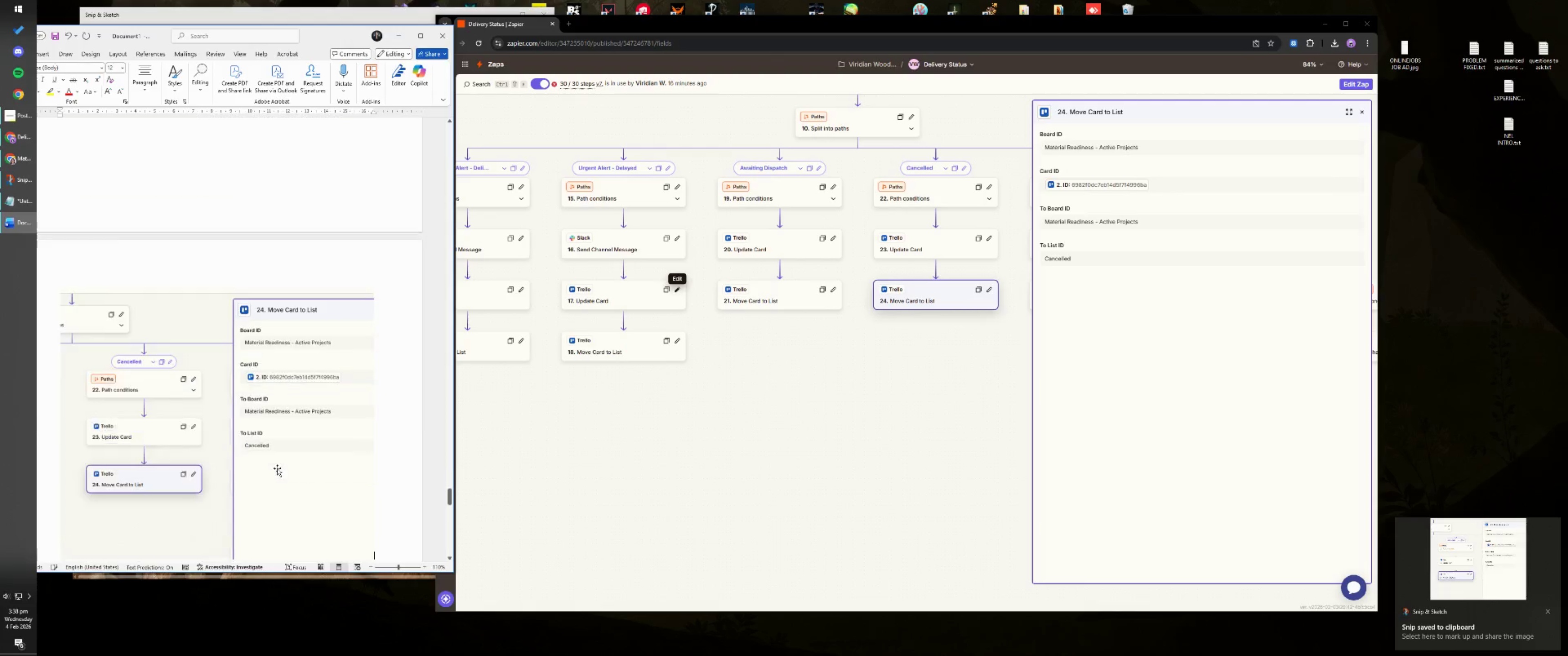 
scroll: coordinate [293, 463], scroll_direction: down, amount: 5.0
 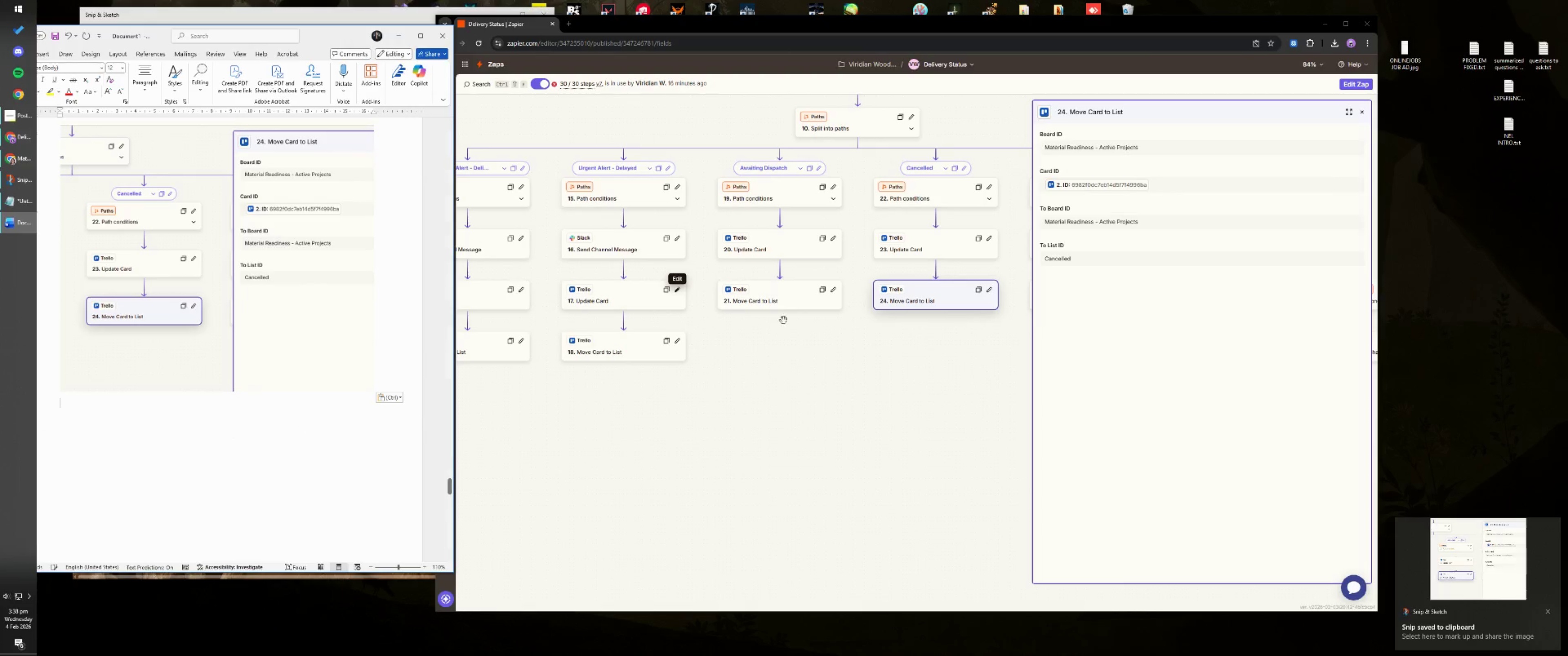 
left_click_drag(start_coordinate=[946, 392], to_coordinate=[785, 404])
 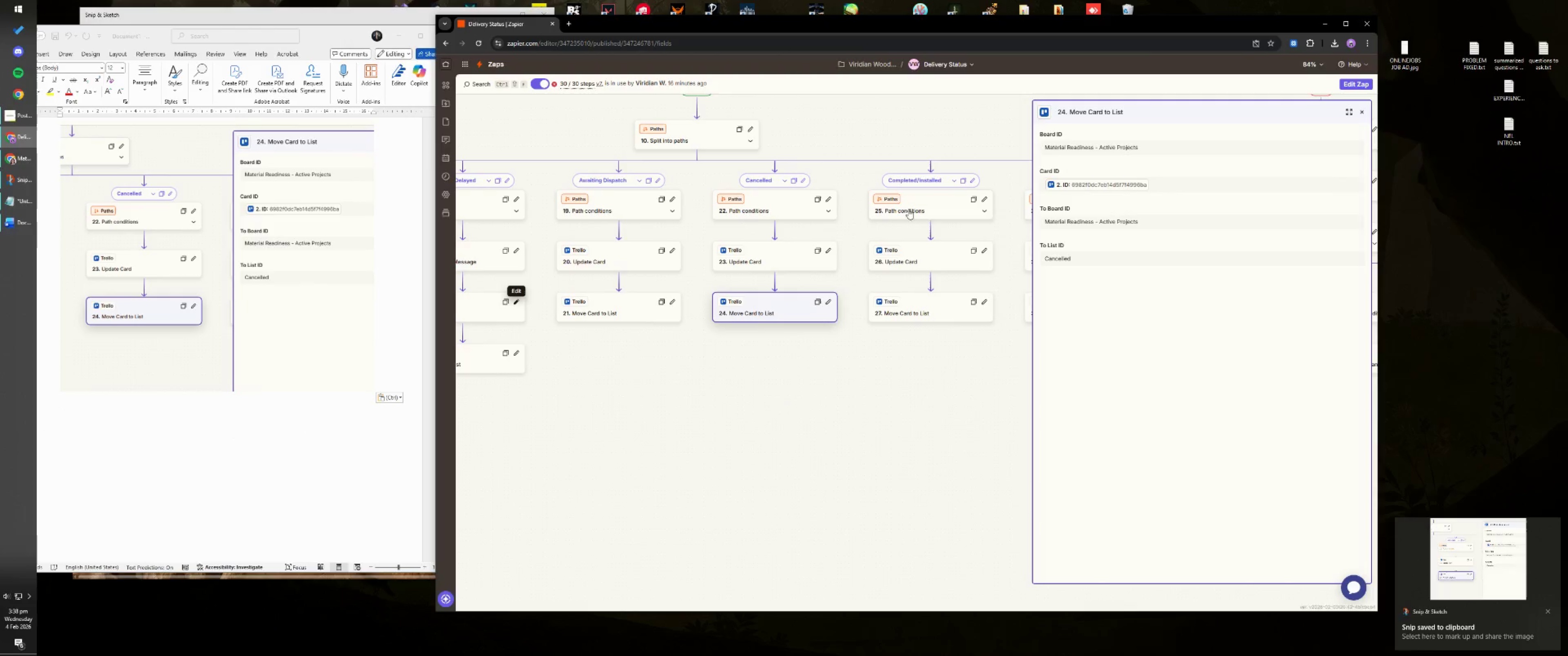 
left_click([912, 204])
 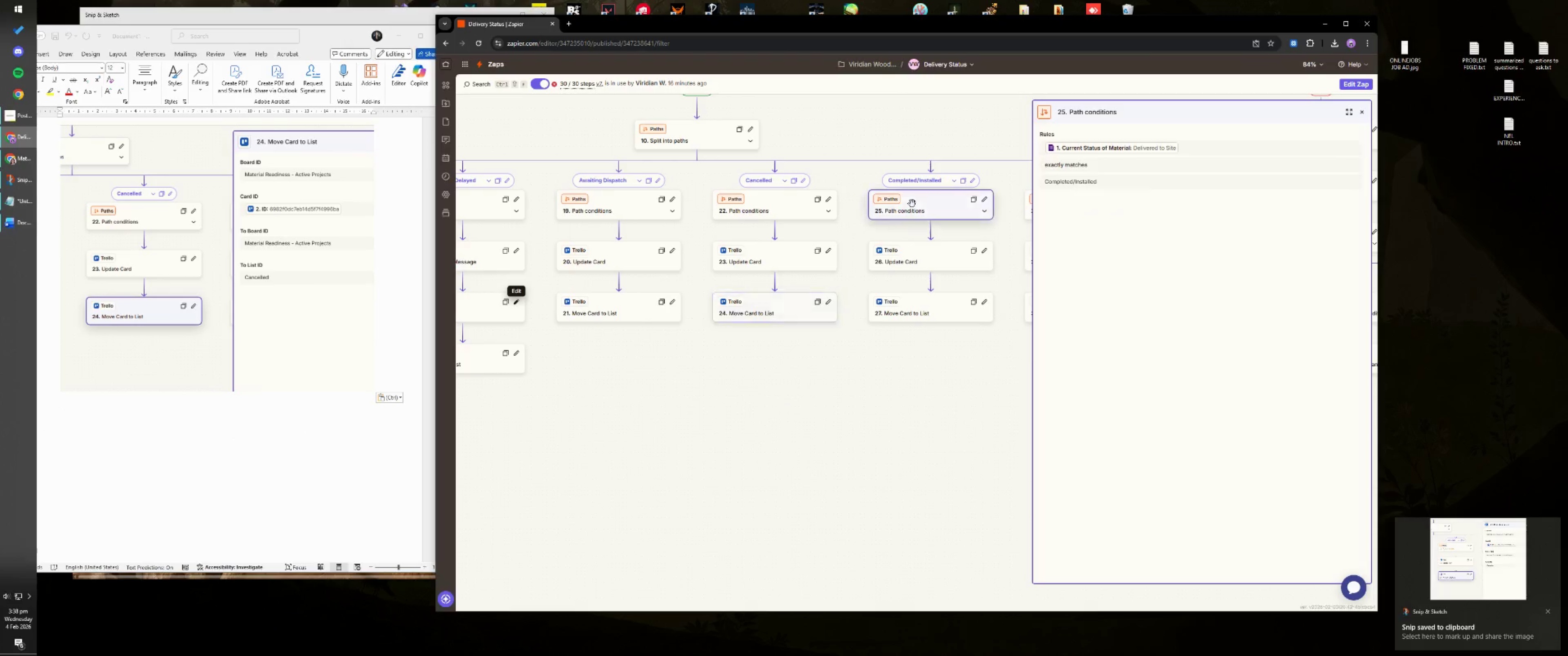 
left_click_drag(start_coordinate=[944, 415], to_coordinate=[949, 388])
 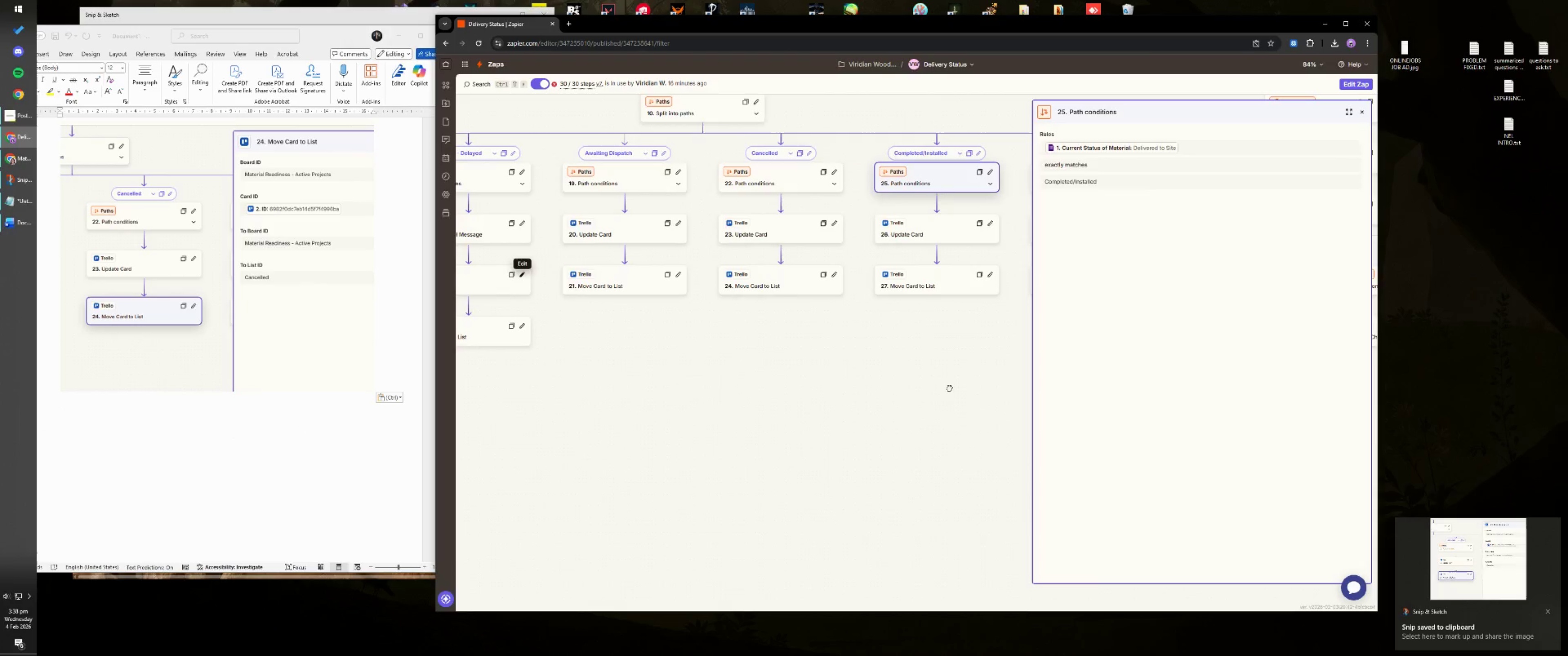 
key(Meta+MetaLeft)
 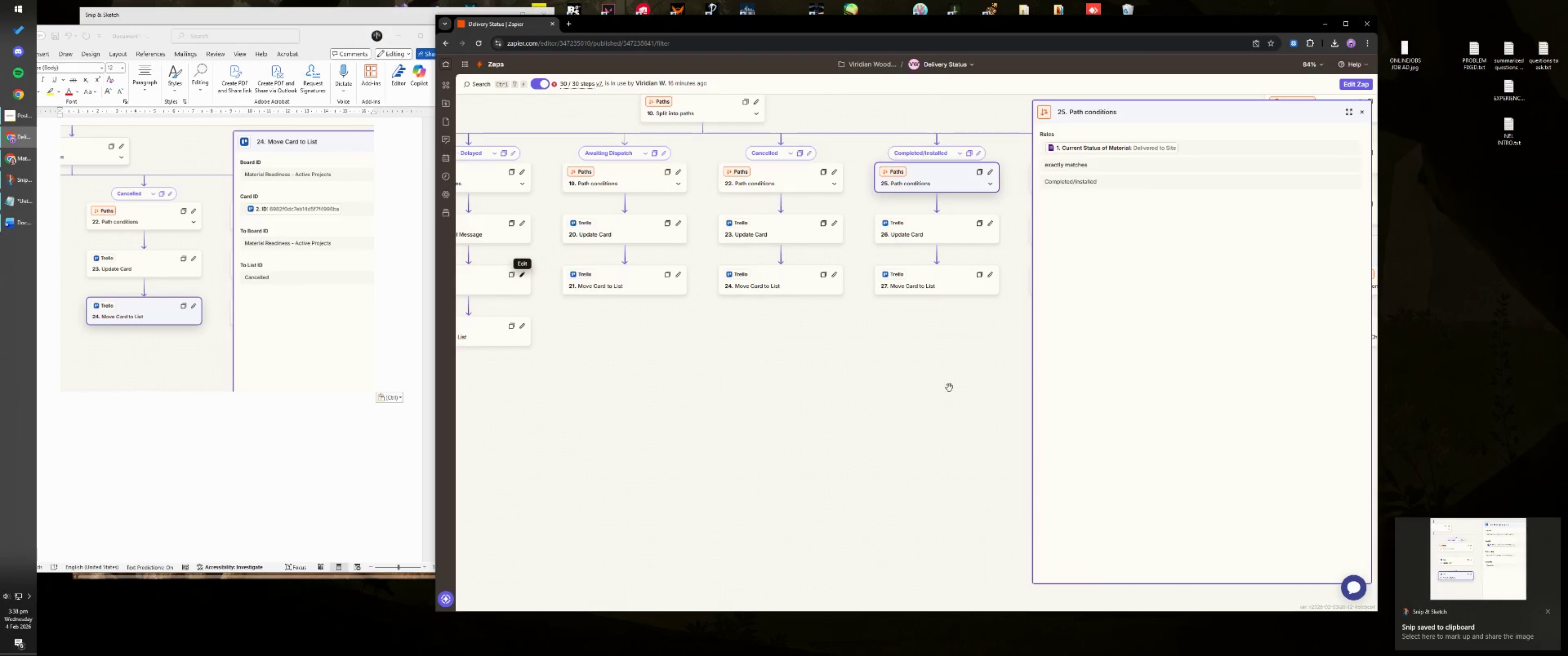 
key(Meta+Shift+ShiftLeft)
 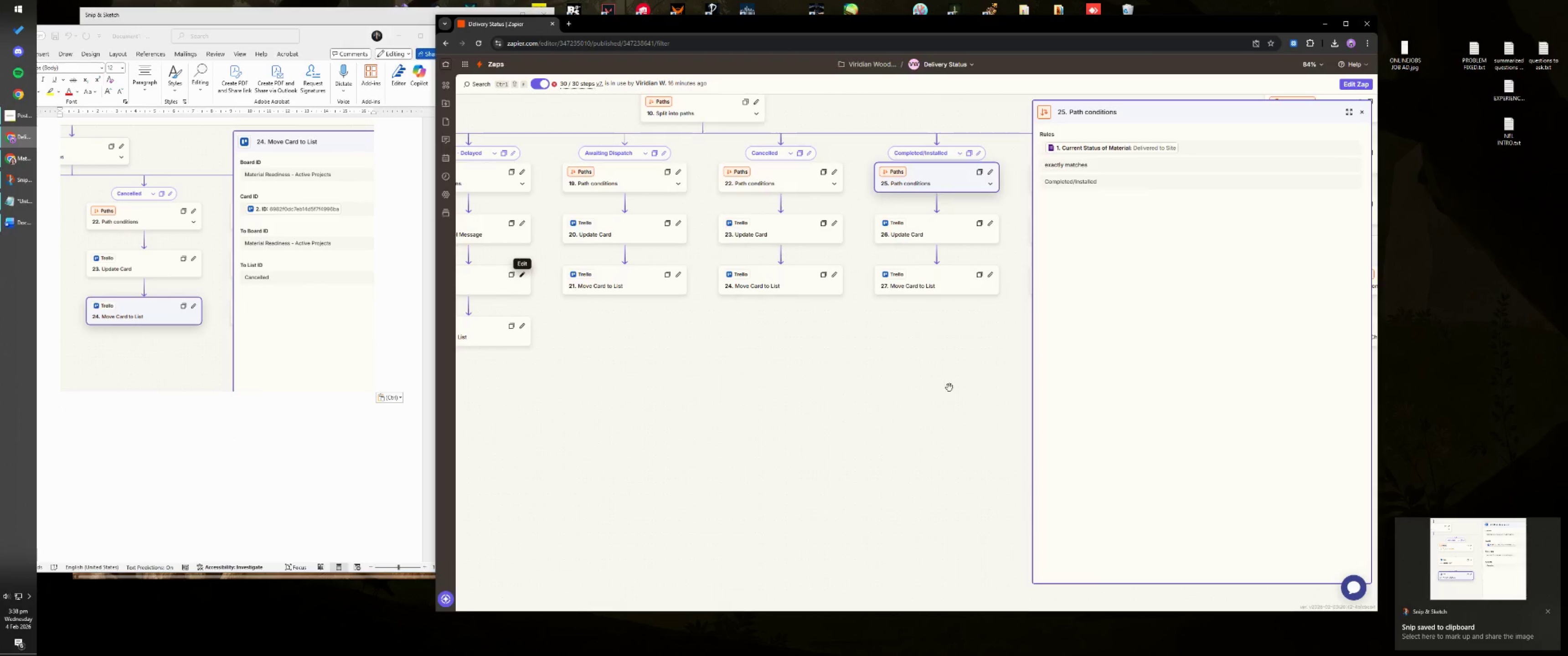 
key(Meta+Shift+S)
 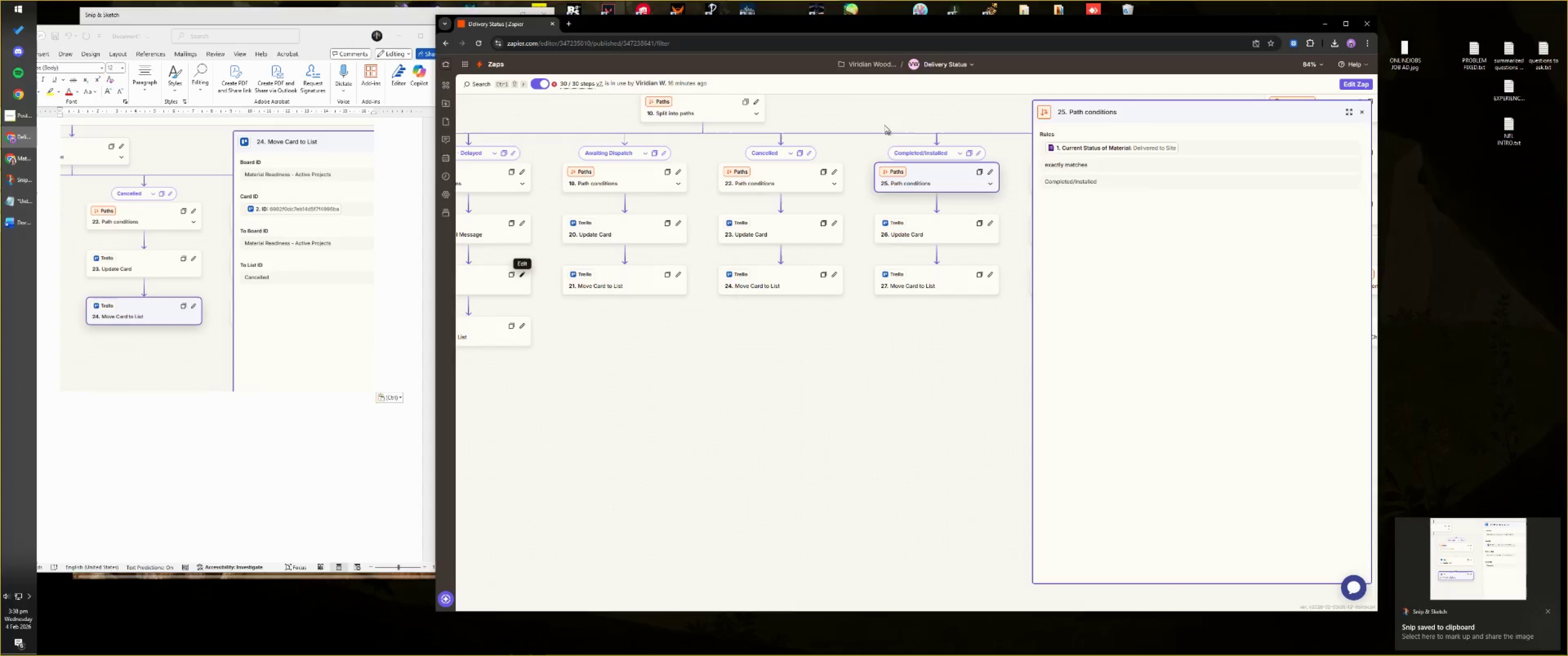 
left_click_drag(start_coordinate=[864, 100], to_coordinate=[1193, 333])
 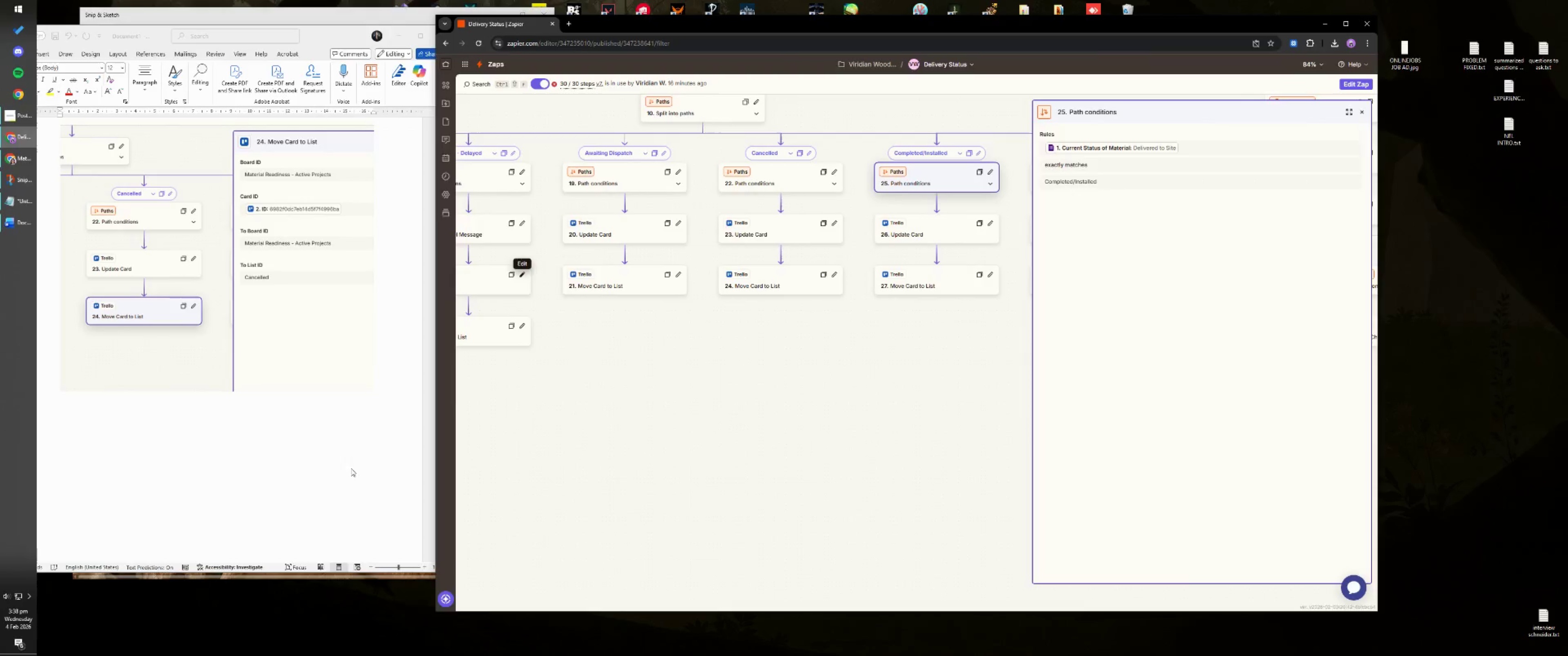 
left_click([246, 399])
 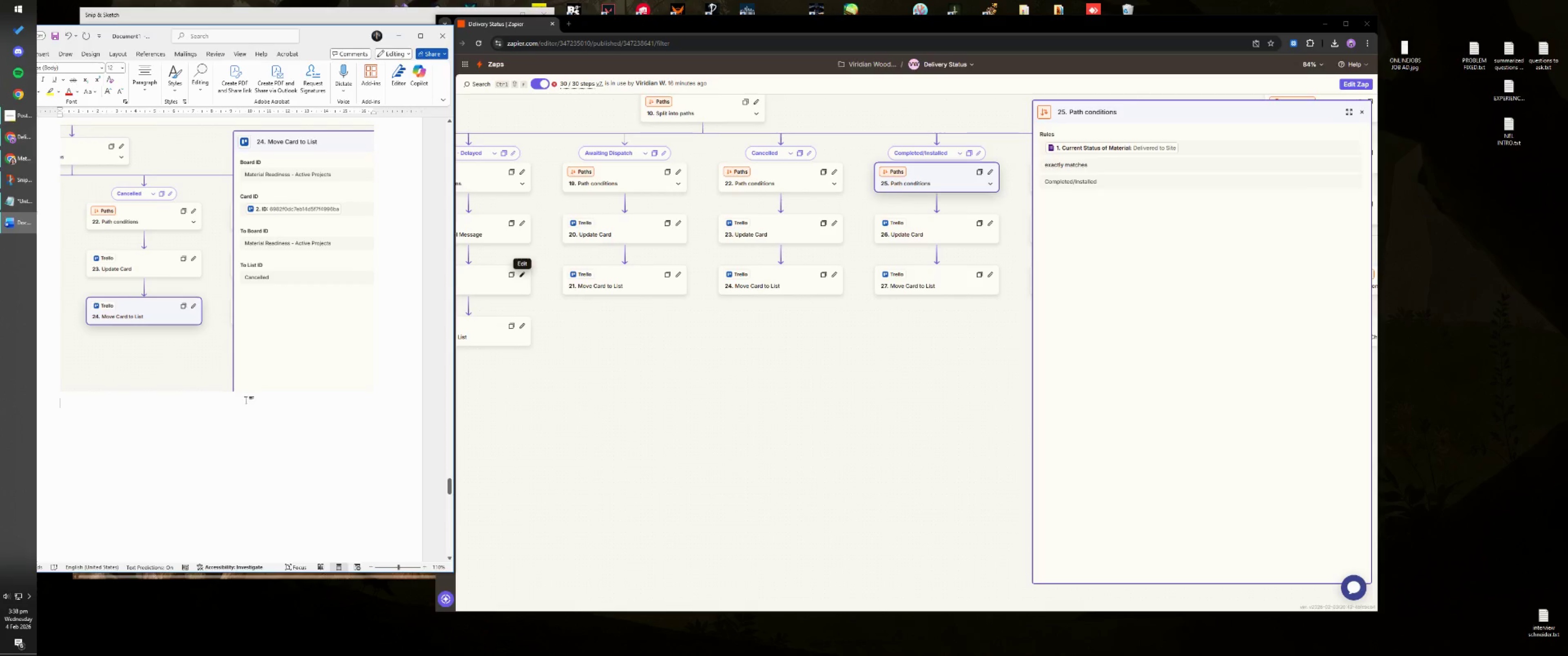 
key(Control+ControlLeft)
 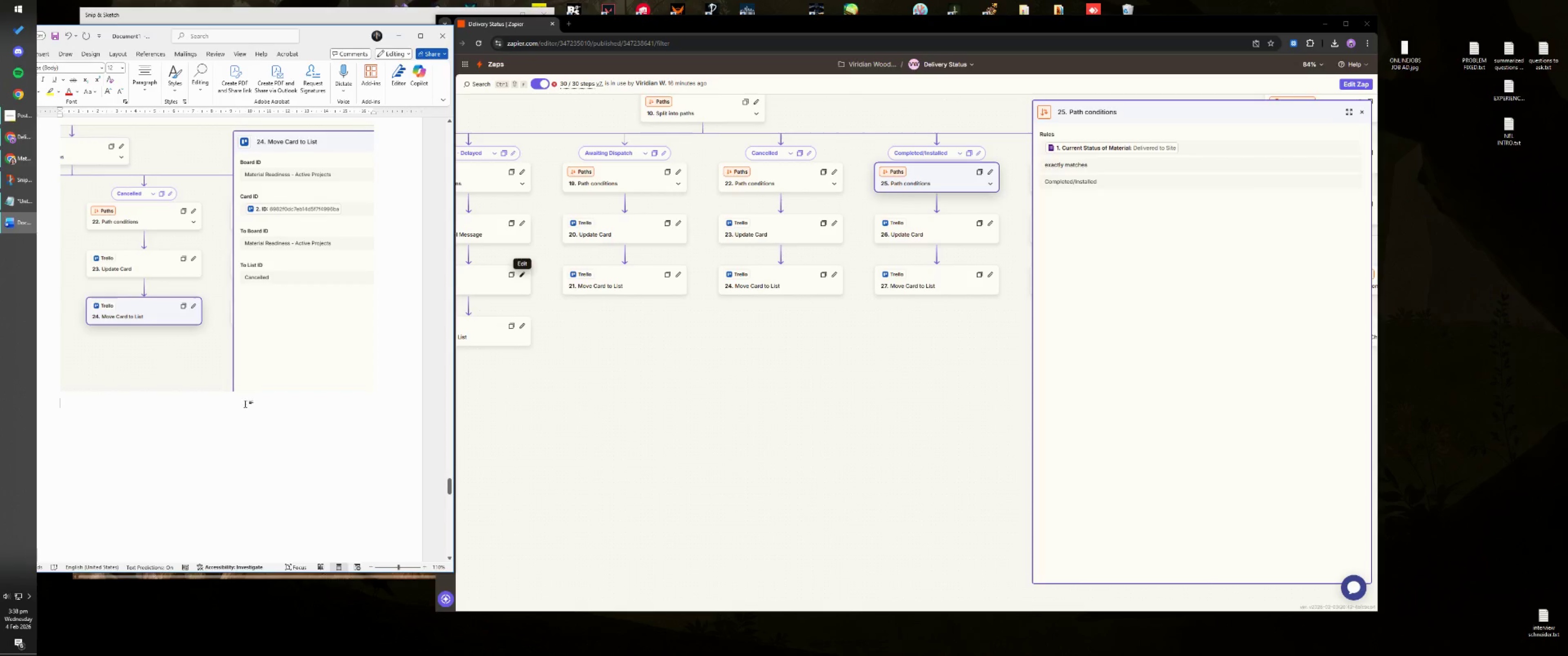 
key(Control+V)
 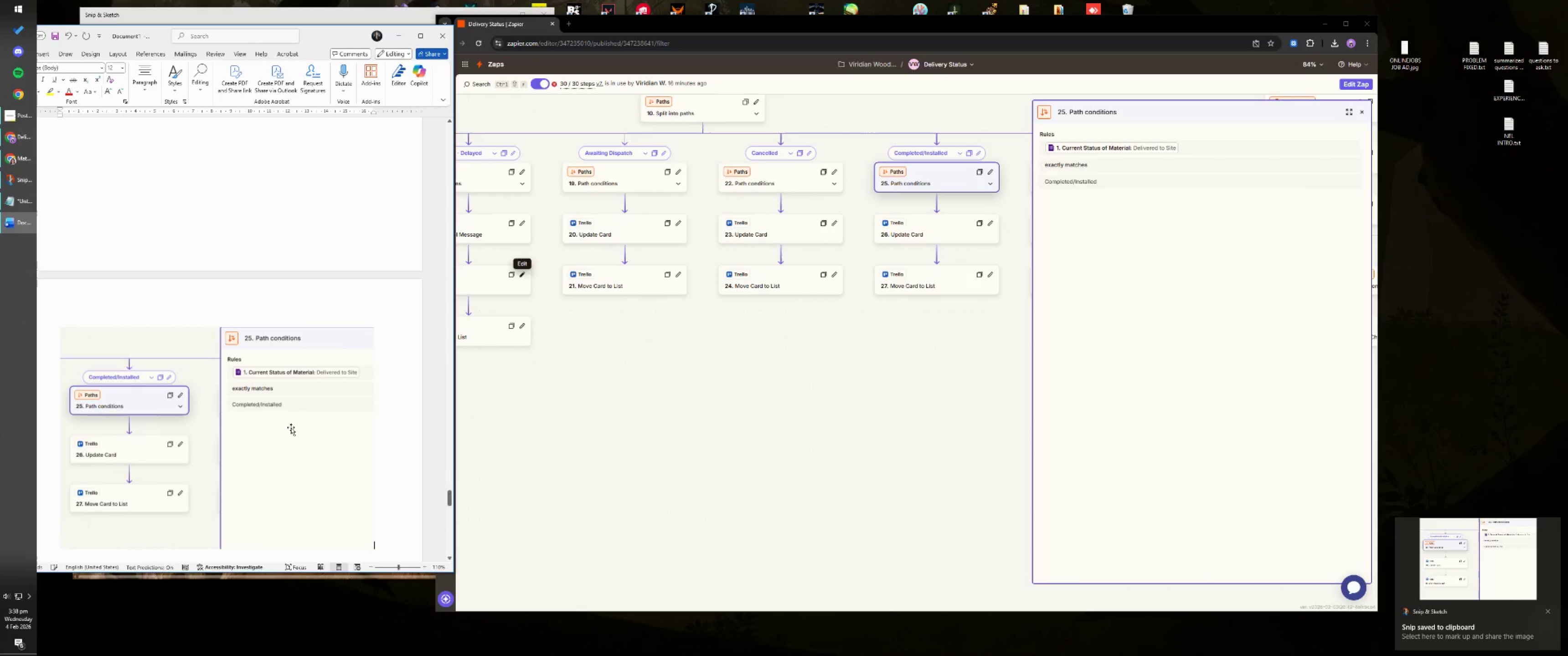 
scroll: coordinate [300, 423], scroll_direction: down, amount: 5.0
 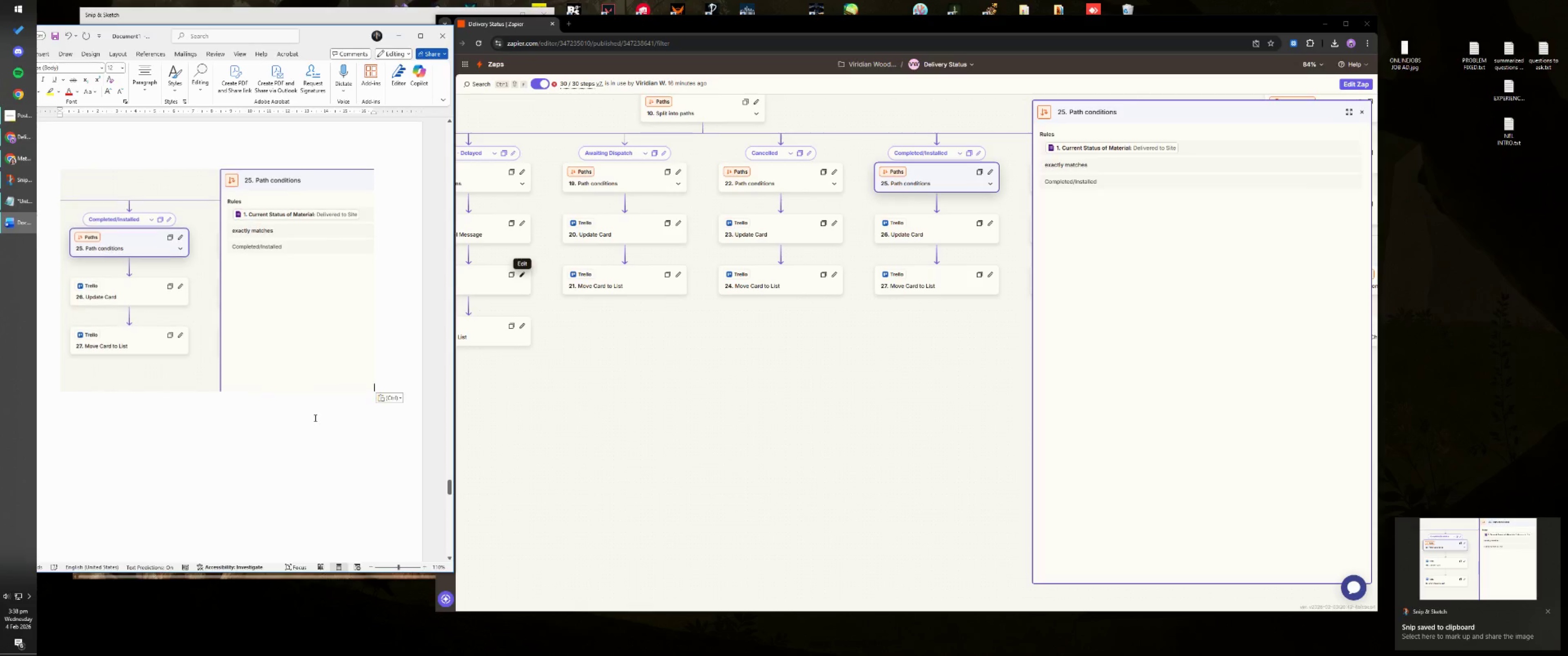 
left_click([299, 420])
 